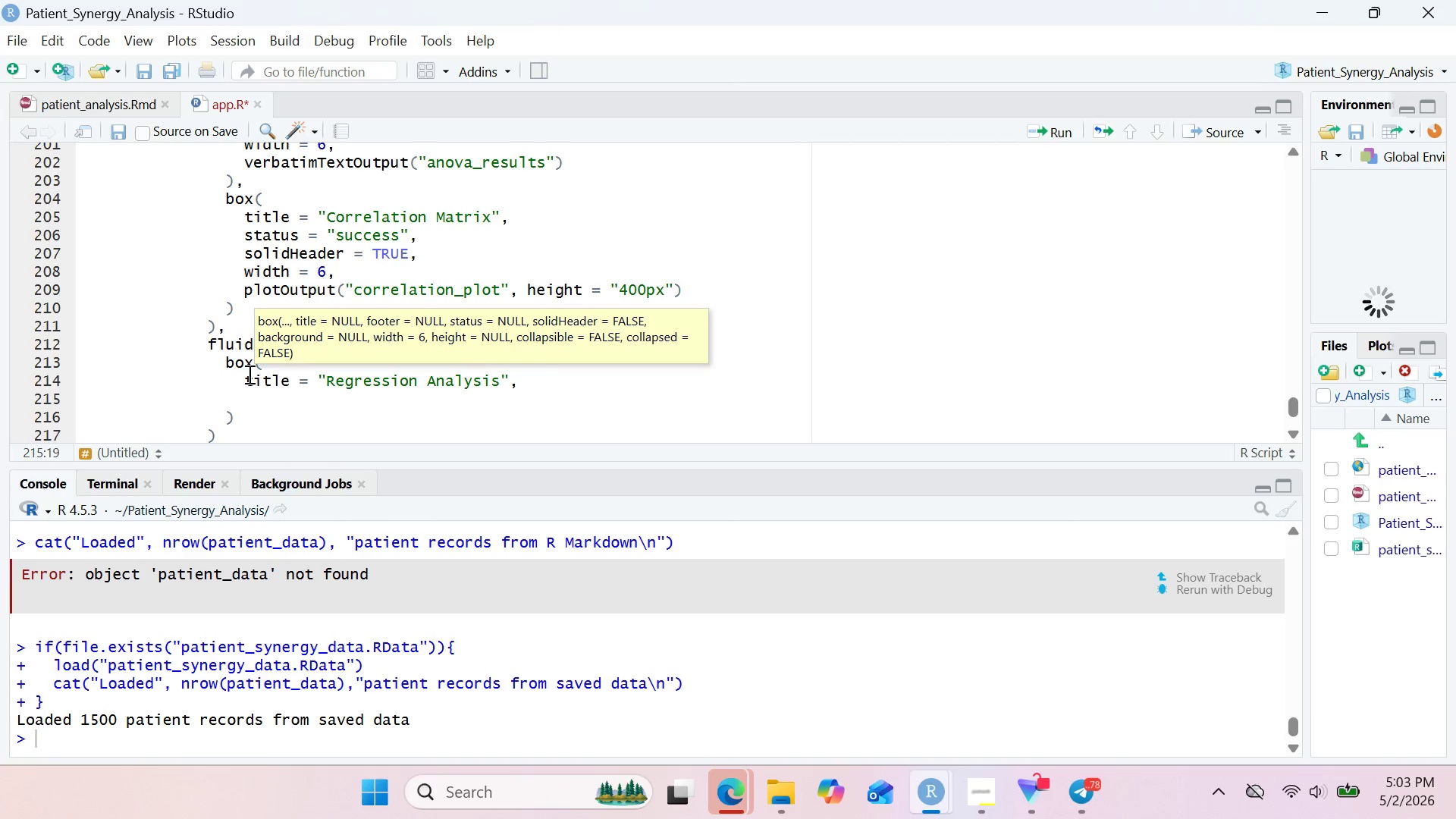 
type(status = "info)
 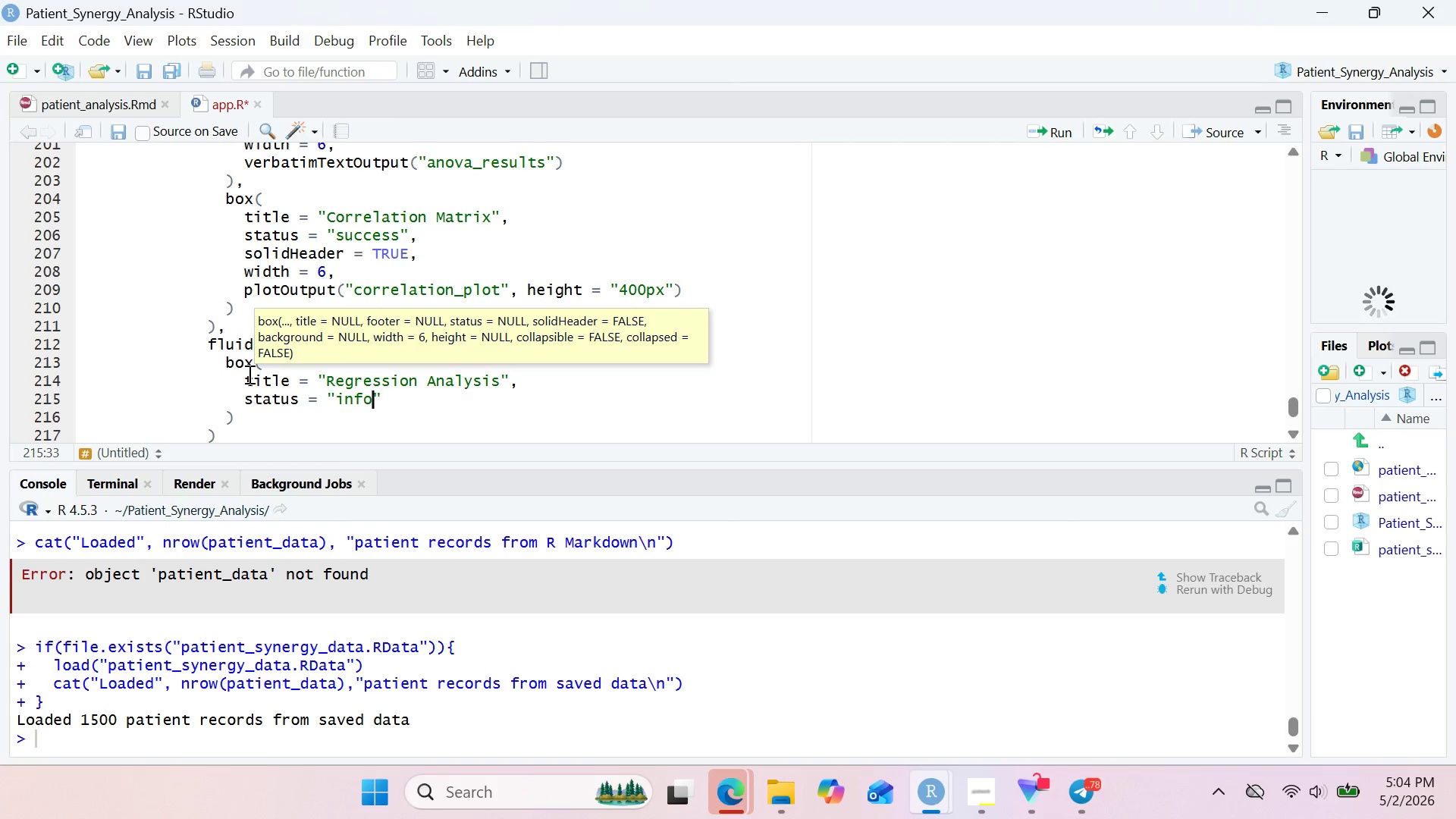 
key(ArrowRight)
 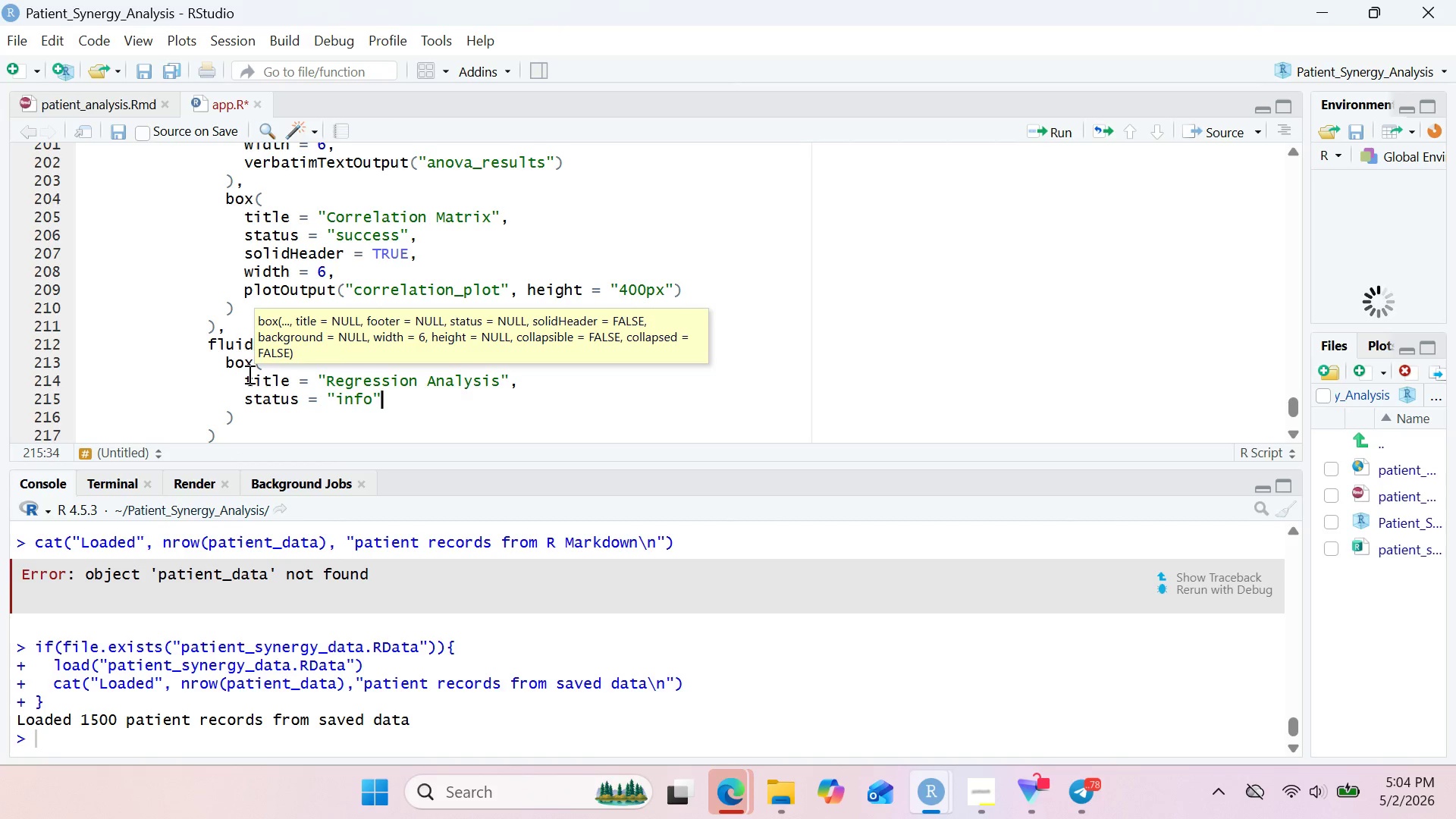 
key(Comma)
 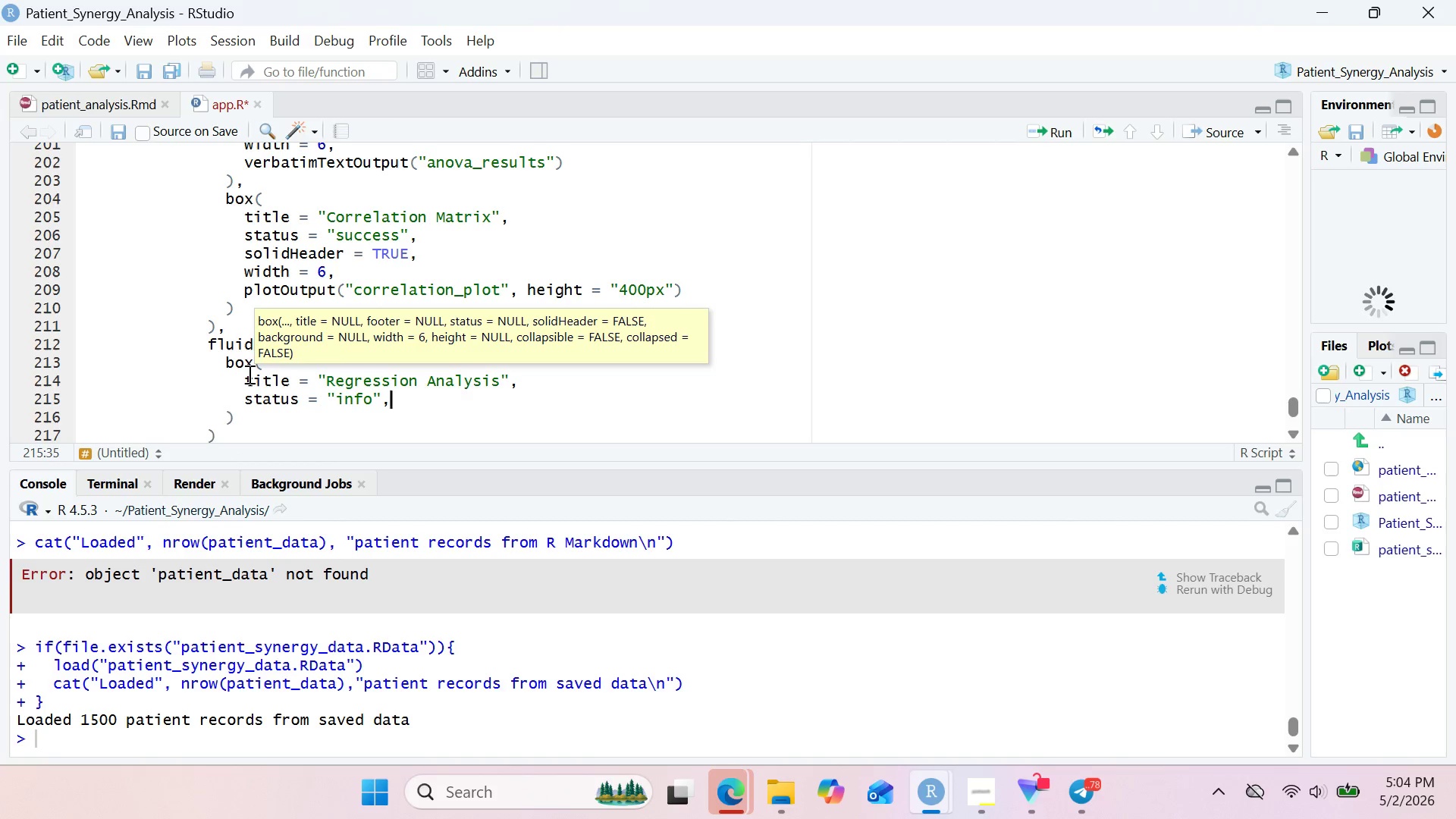 
key(Enter)
 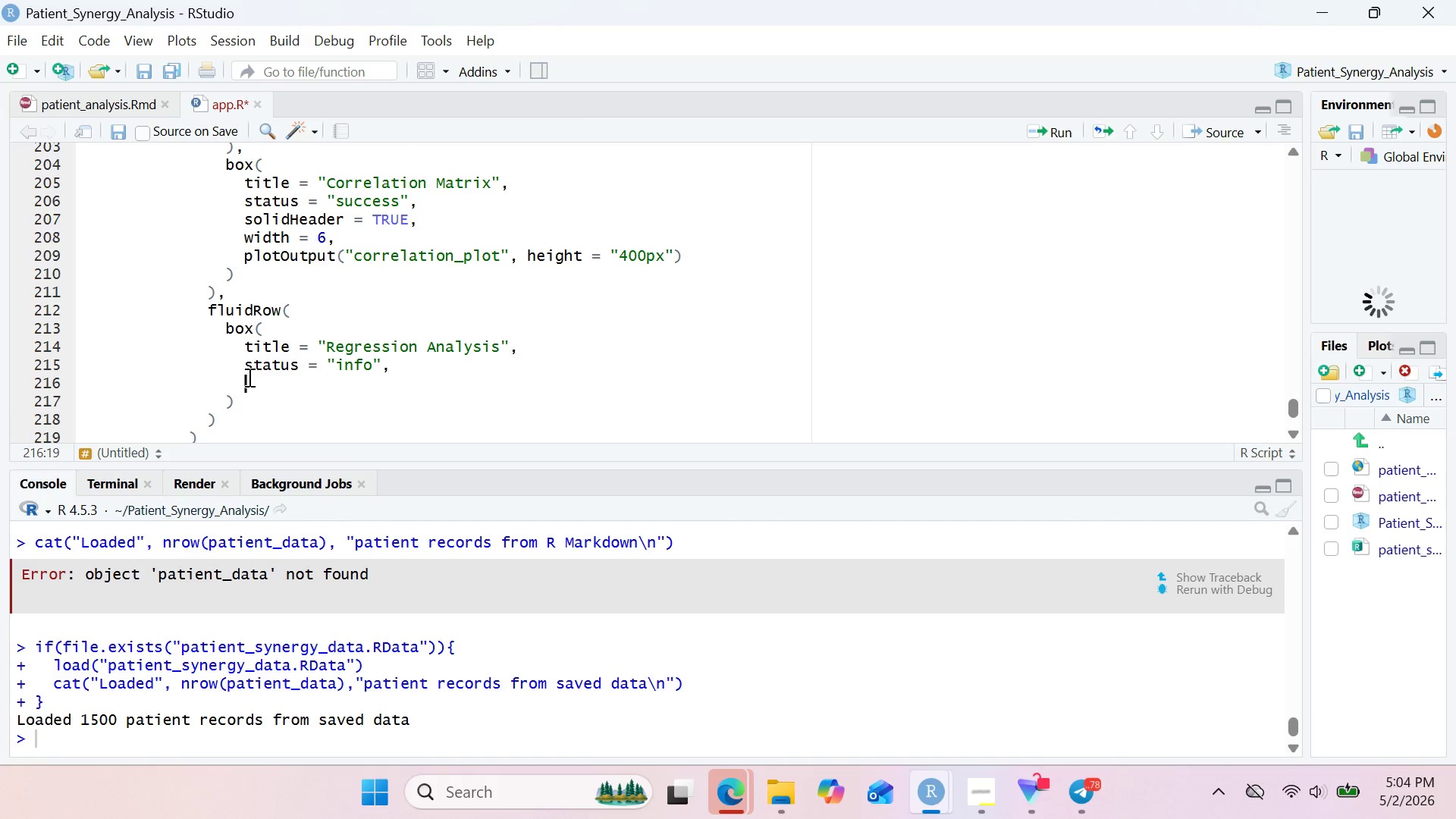 
type(solid)
 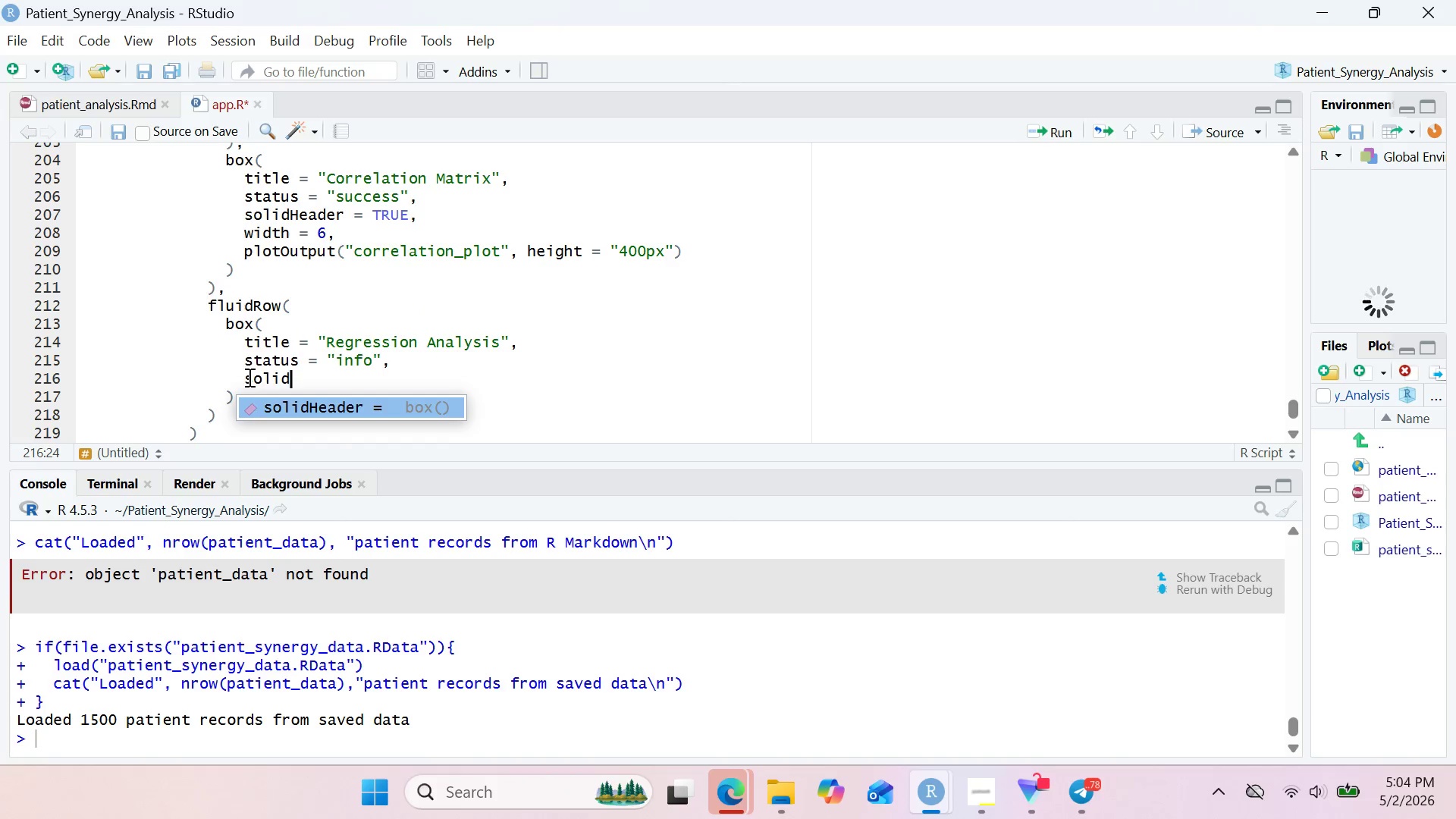 
key(Enter)
 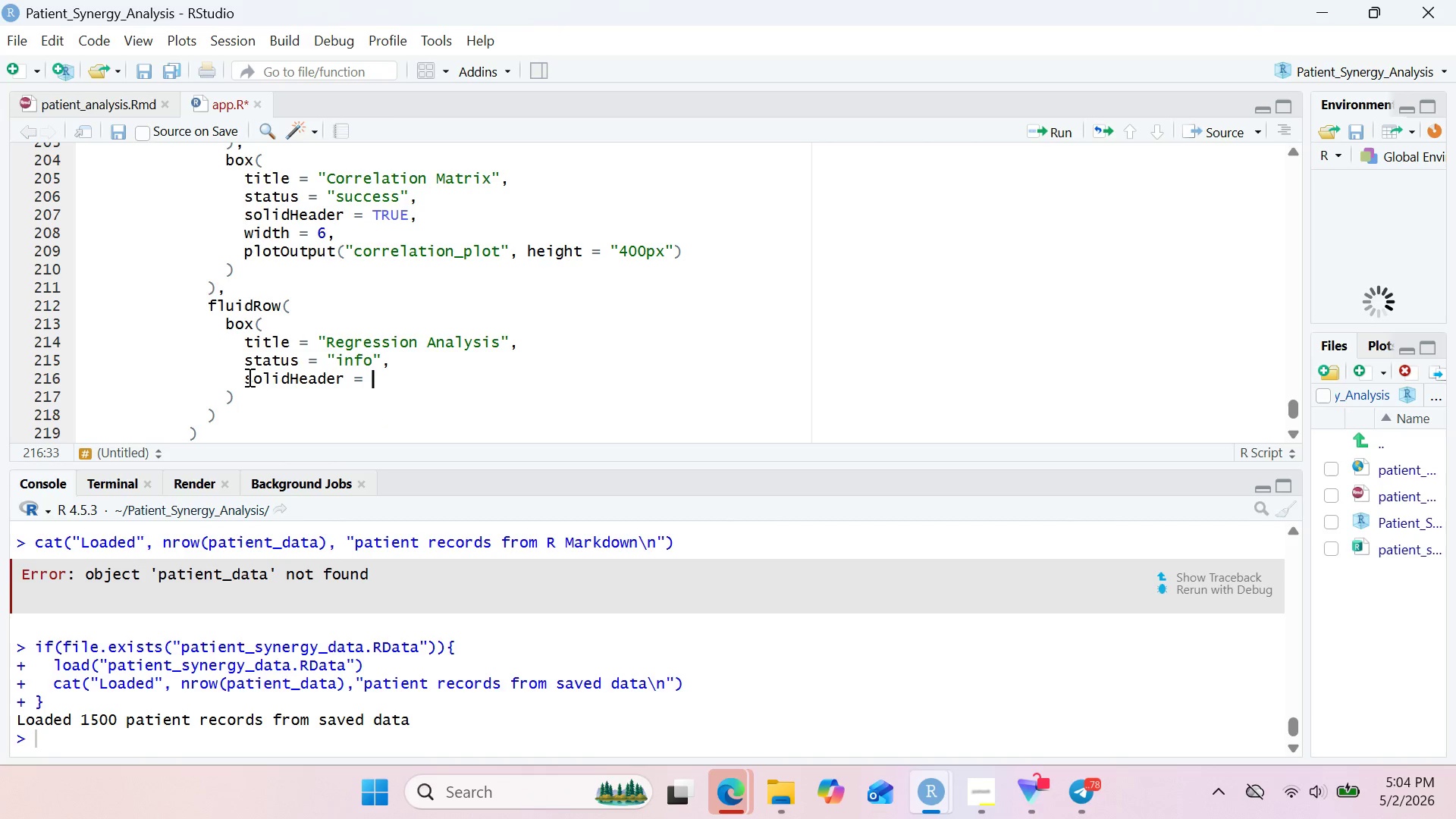 
type(truE,)
 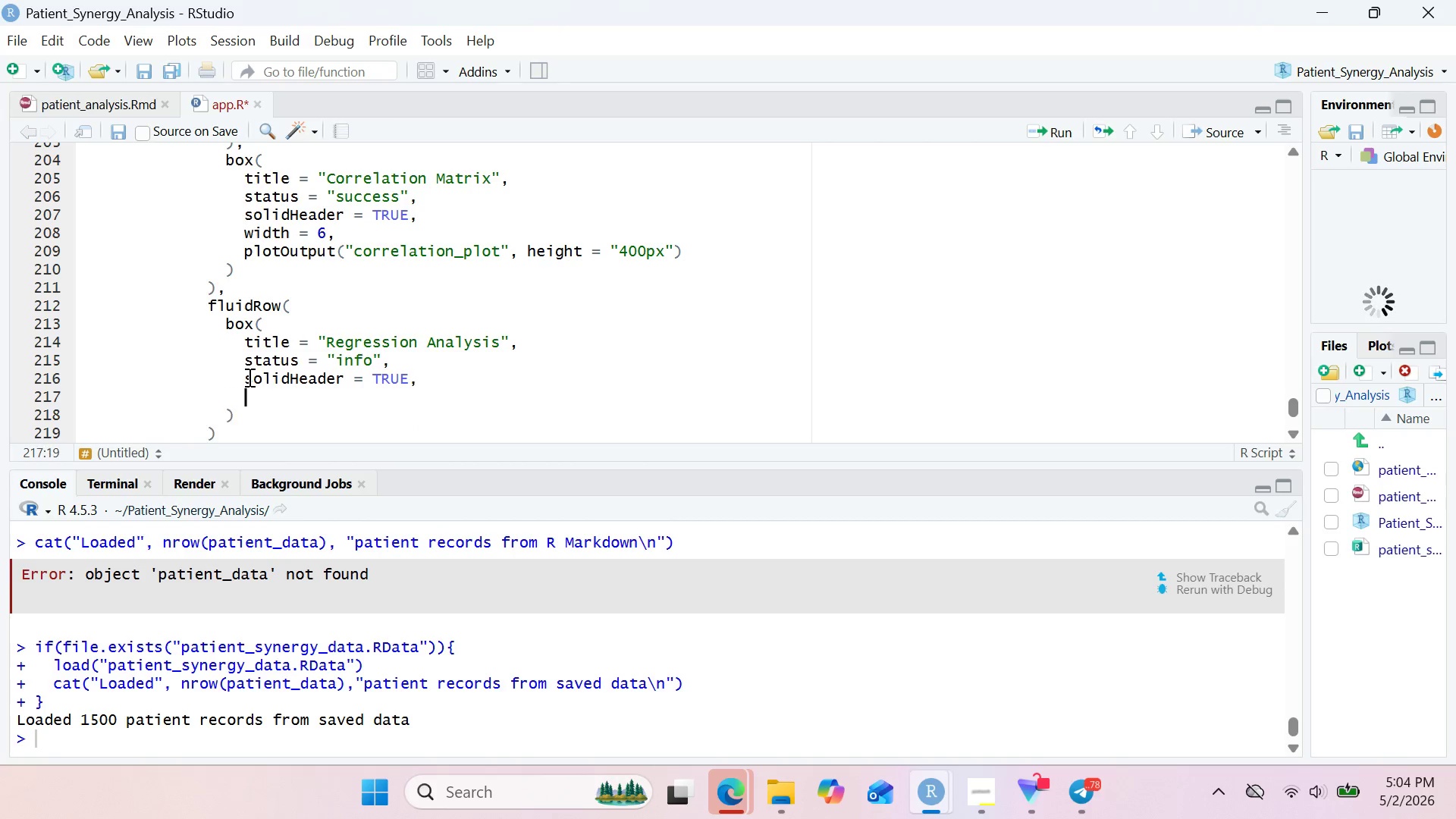 
key(Enter)
 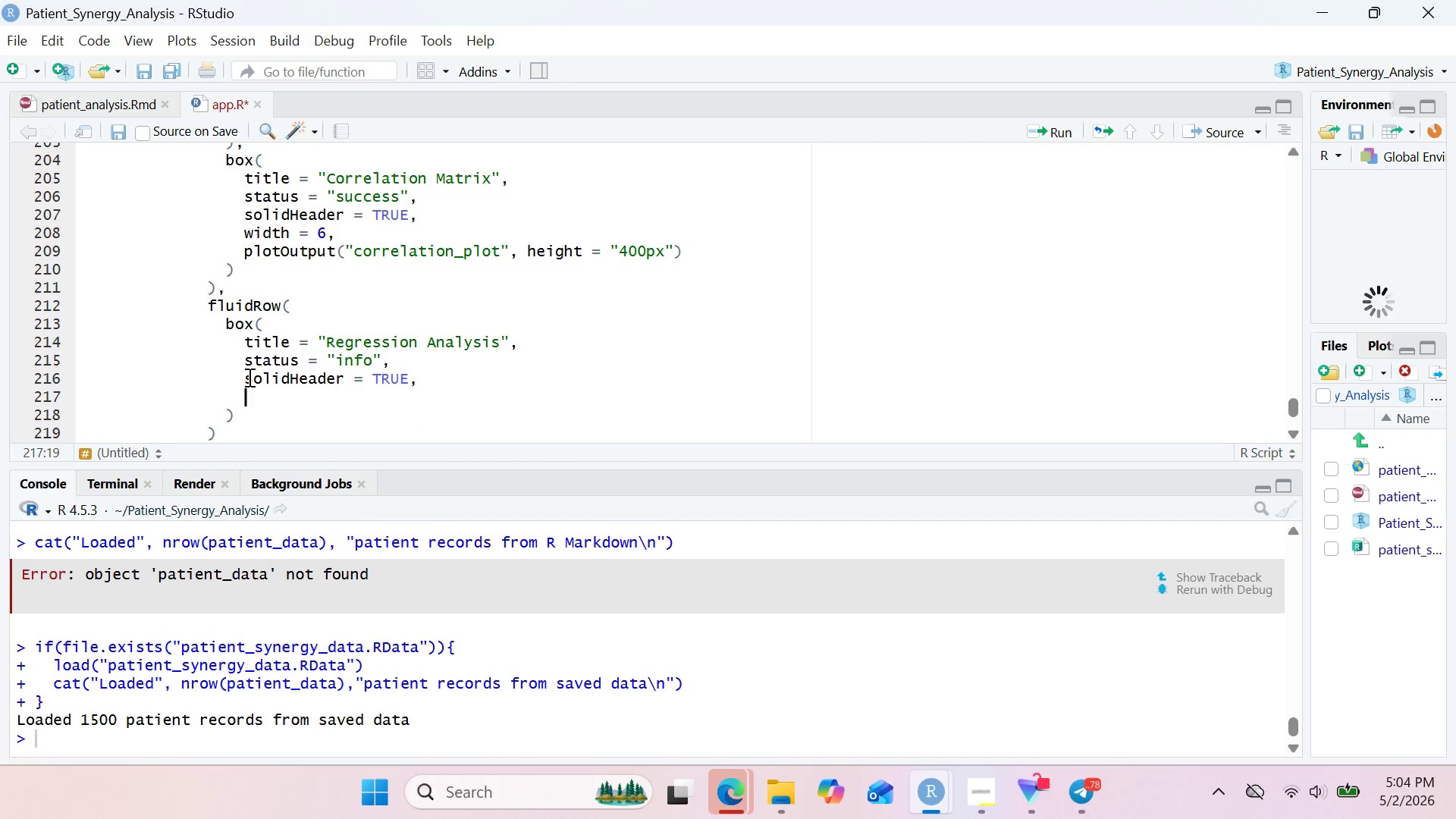 
type(width = 12,)
 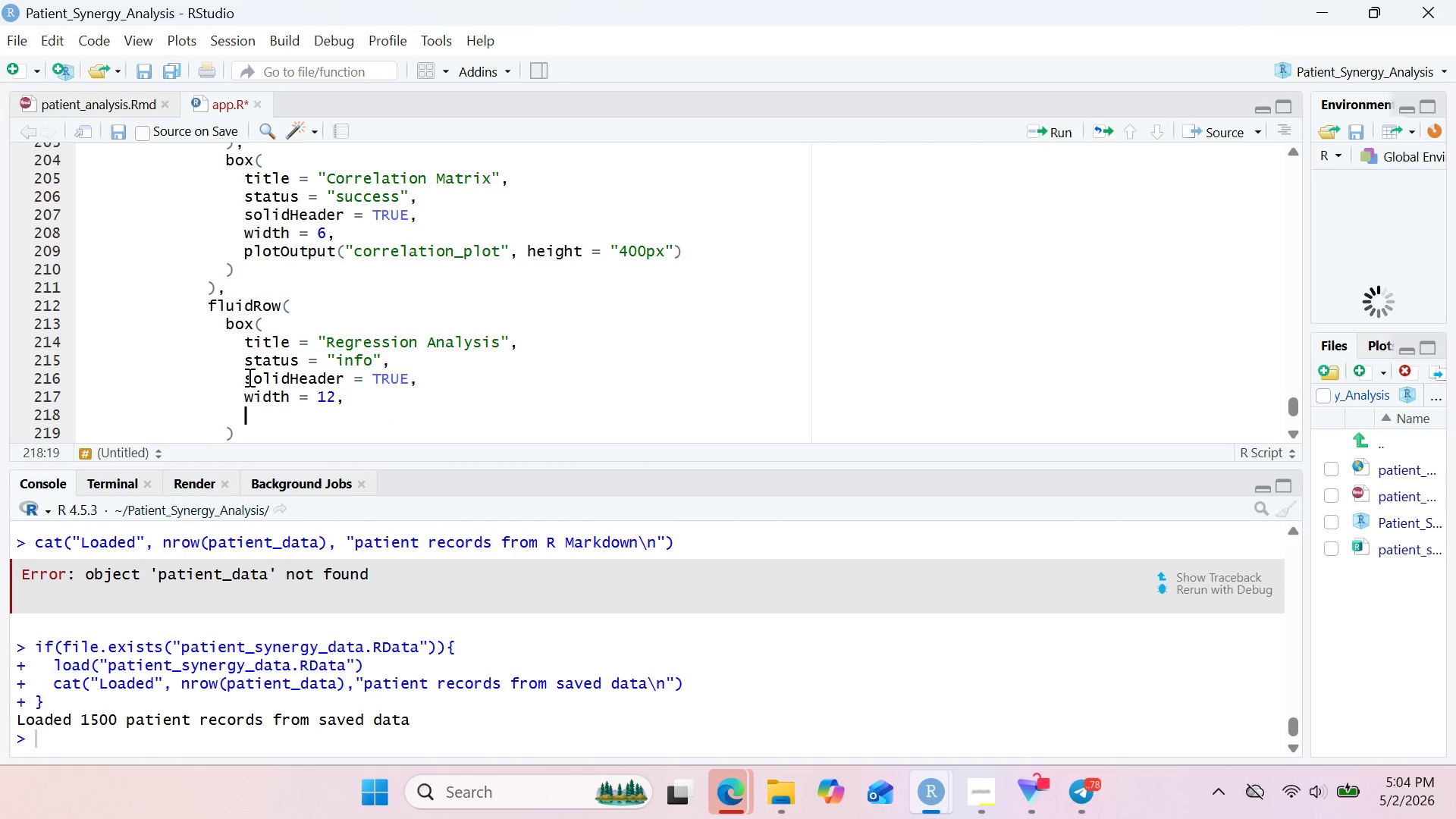 
key(Enter)
 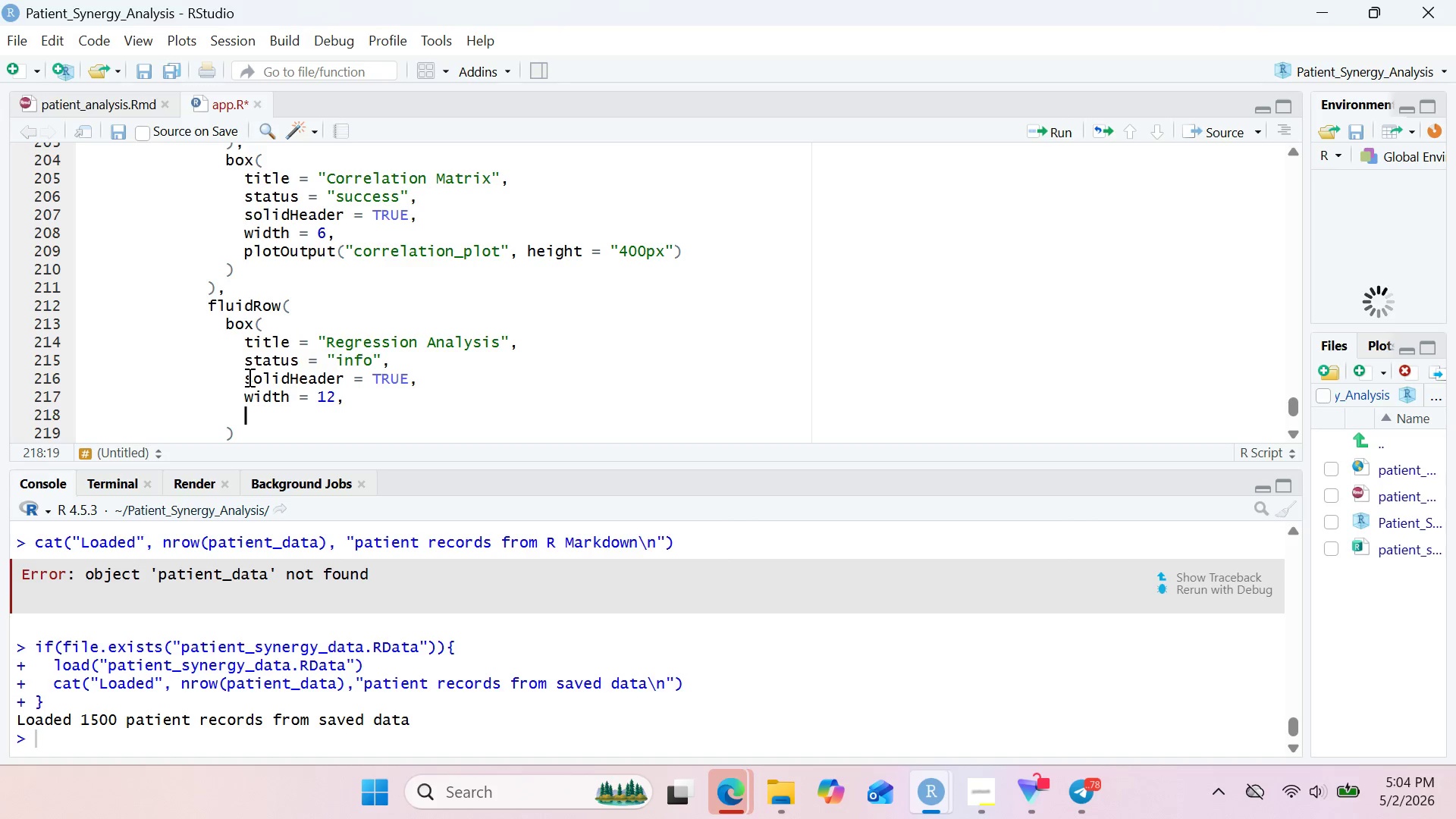 
type(DTOutpuT)
key(Backspace)
 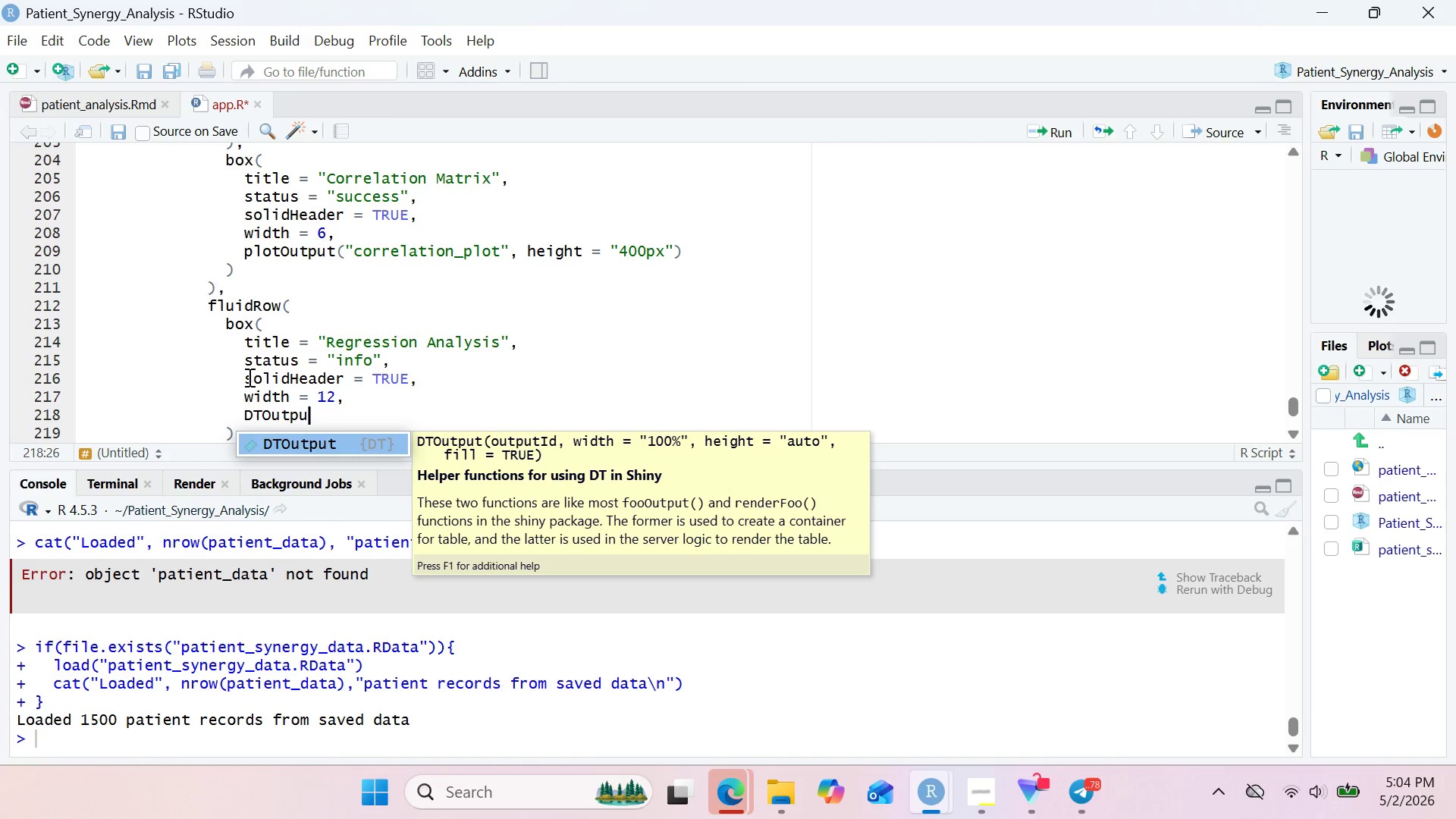 
key(Enter)
 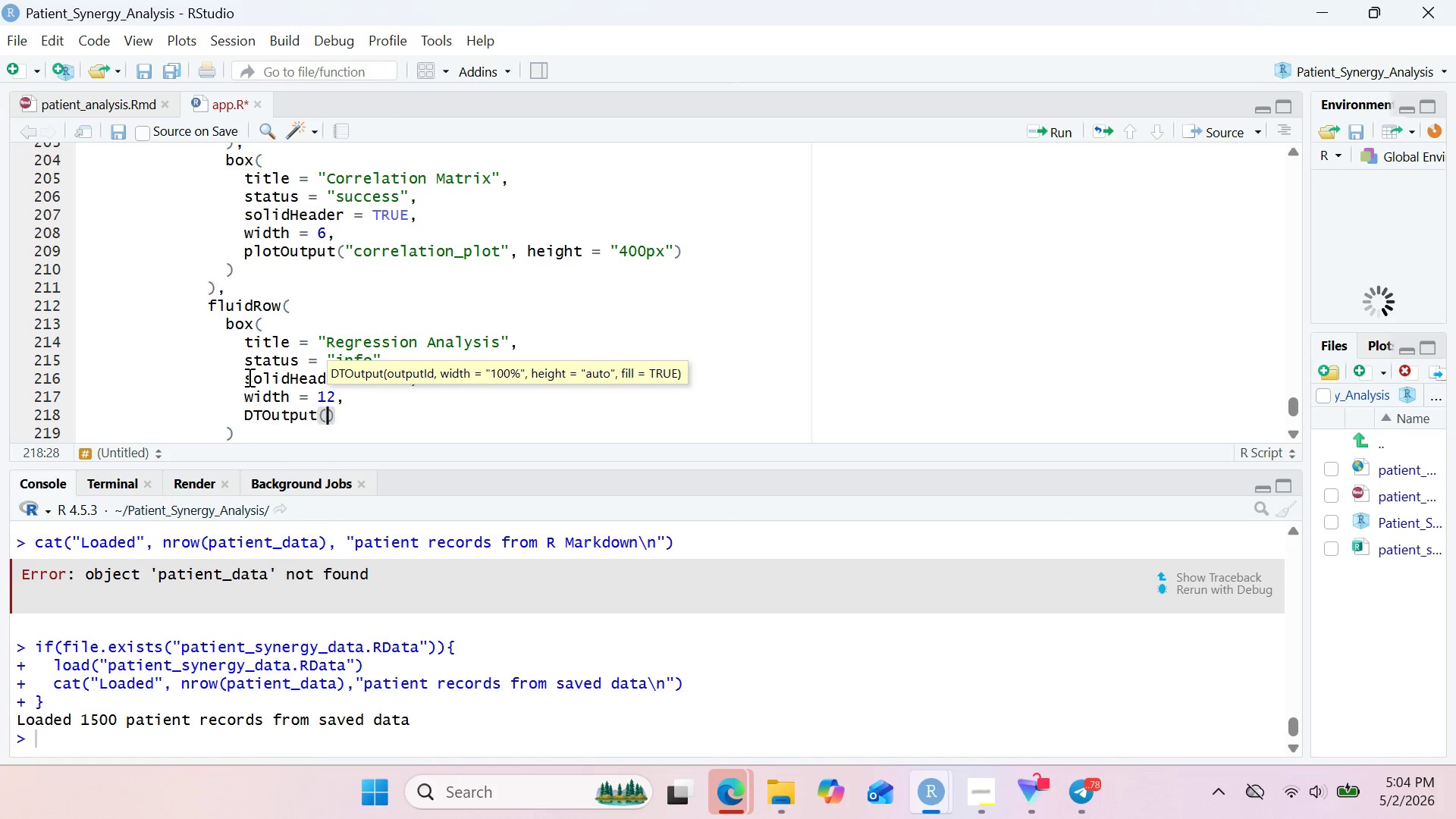 
type("regrea)
key(Backspace)
type(ssion_table)
 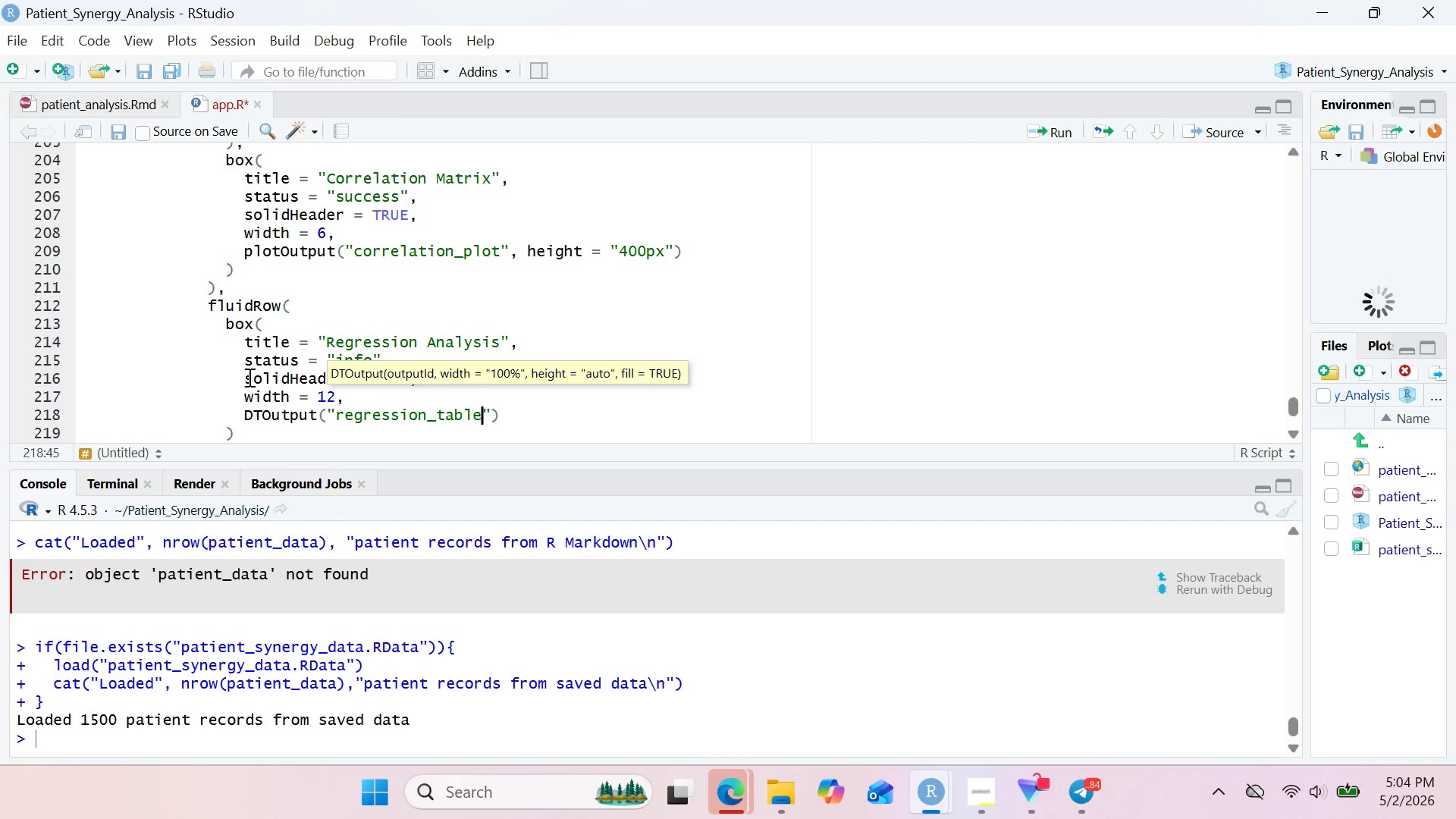 
key(ArrowRight)
 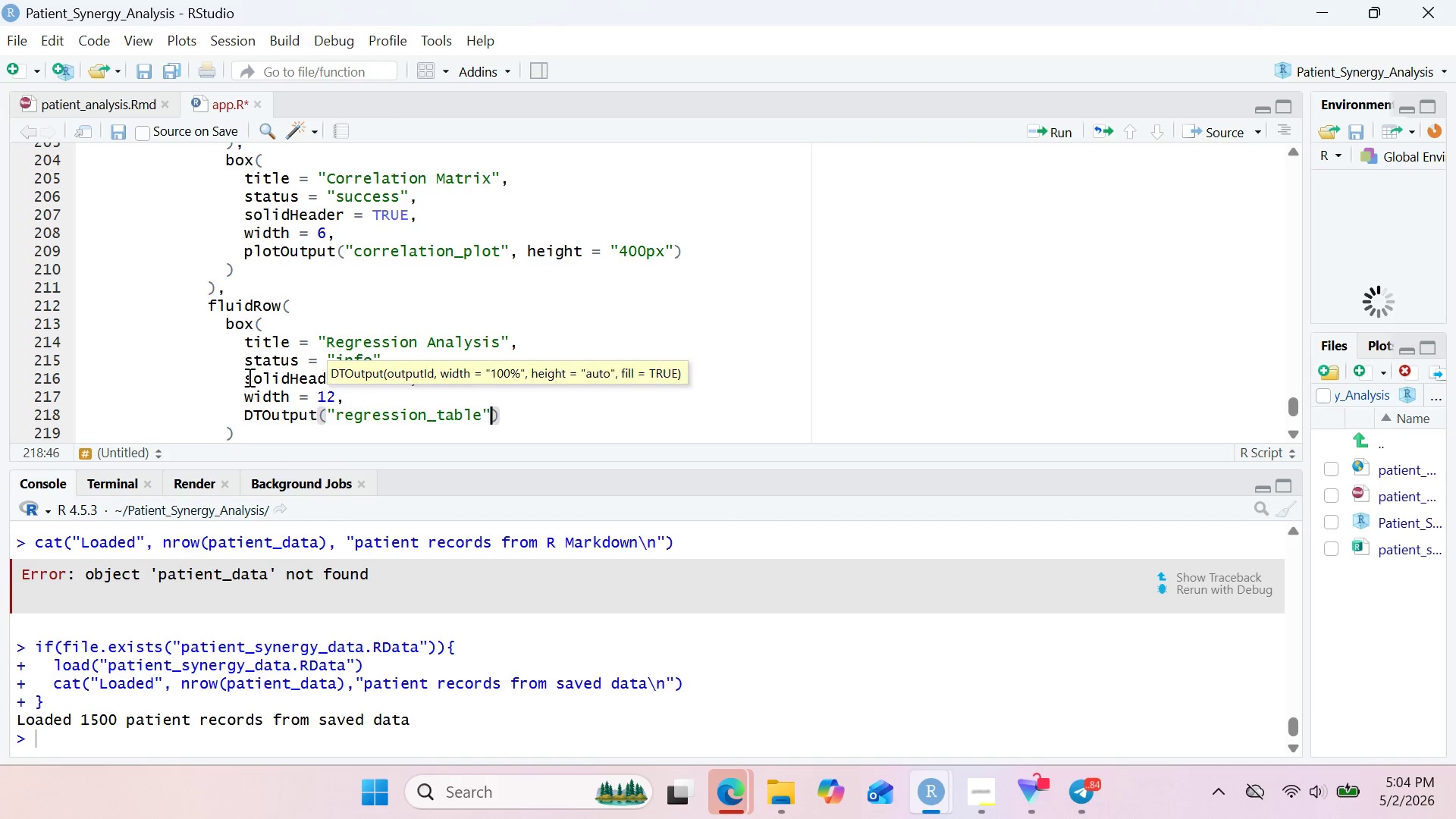 
key(ArrowRight)
 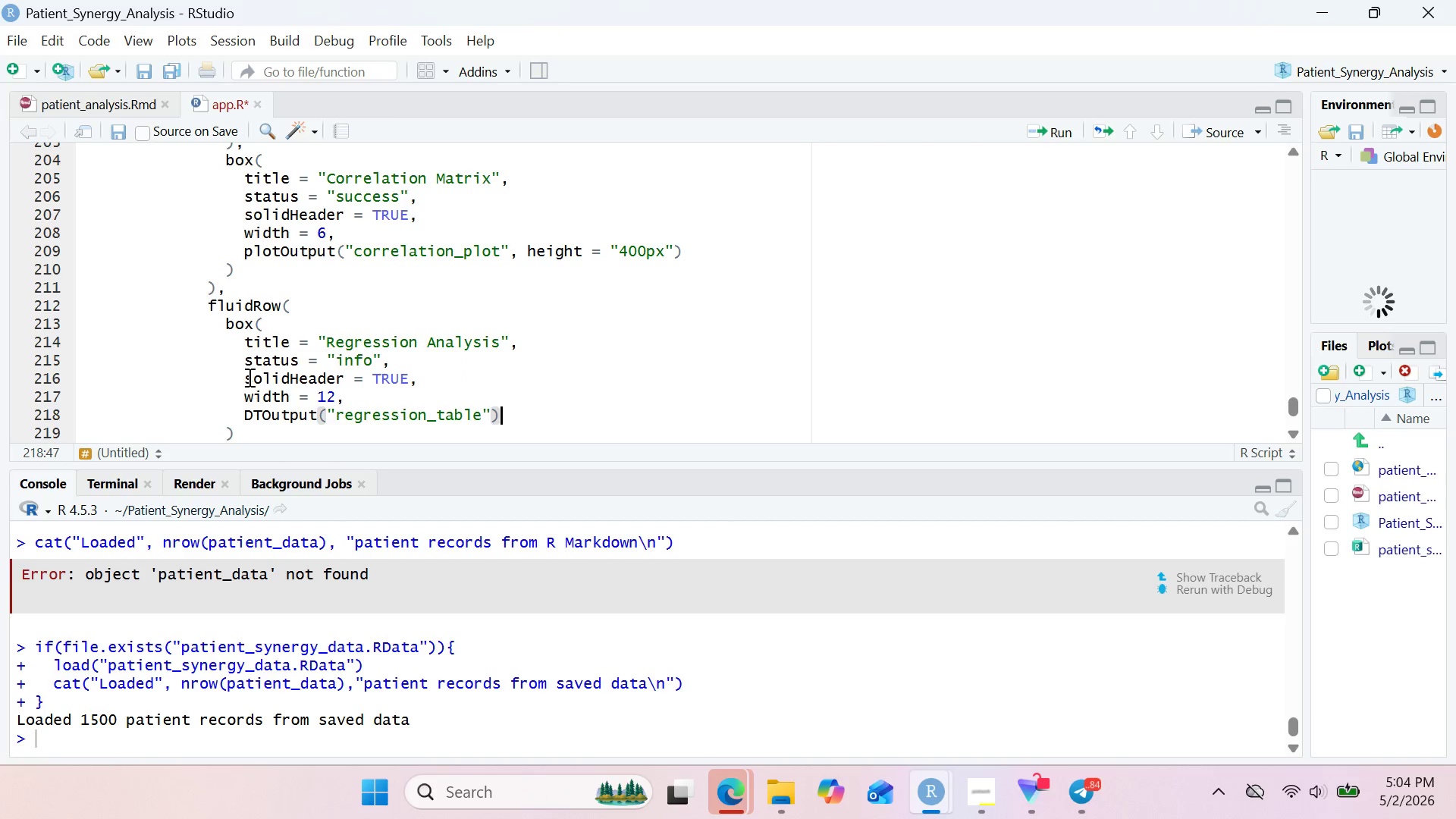 
key(Comma)
 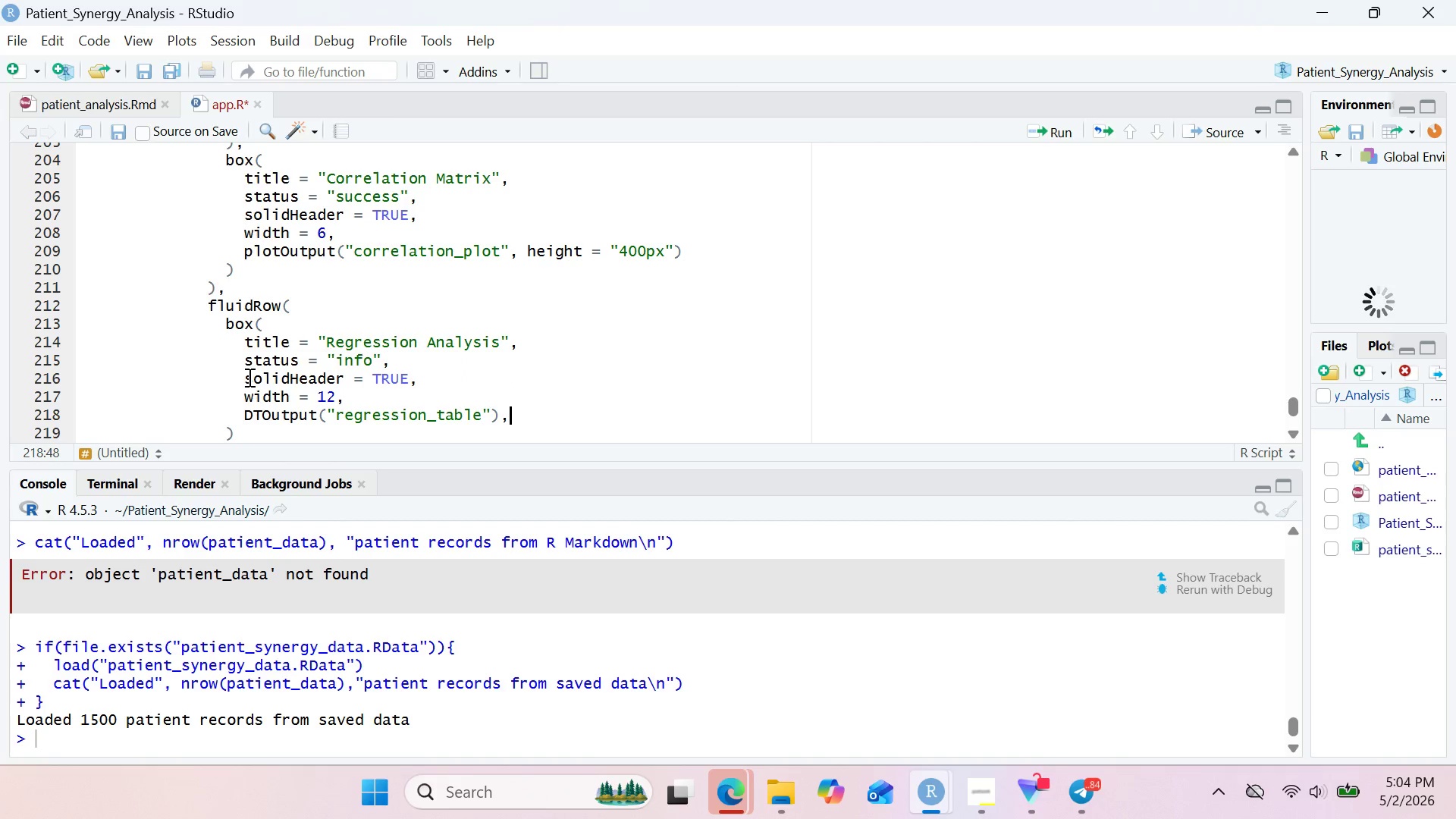 
key(Enter)
 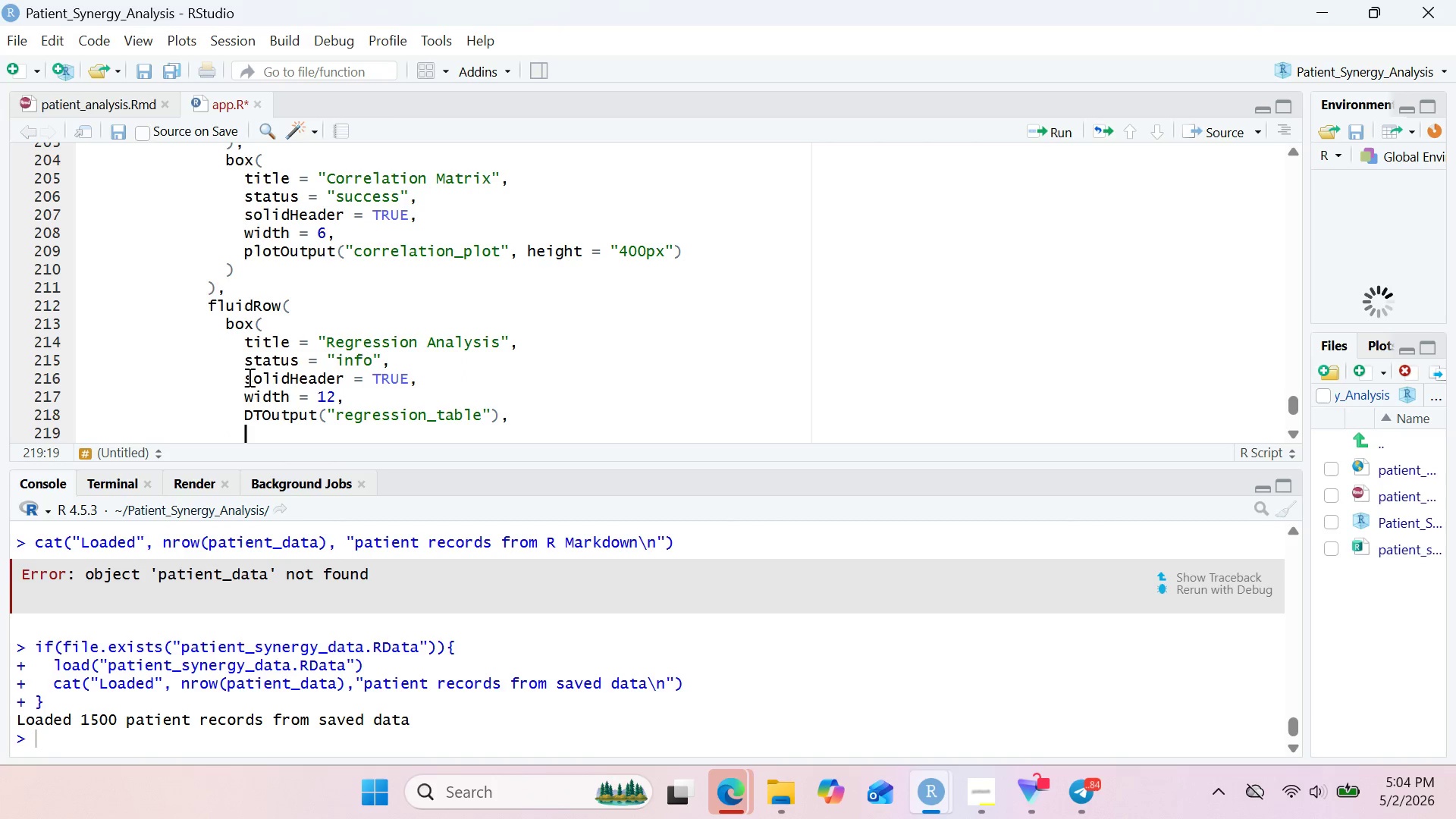 
type(br()
 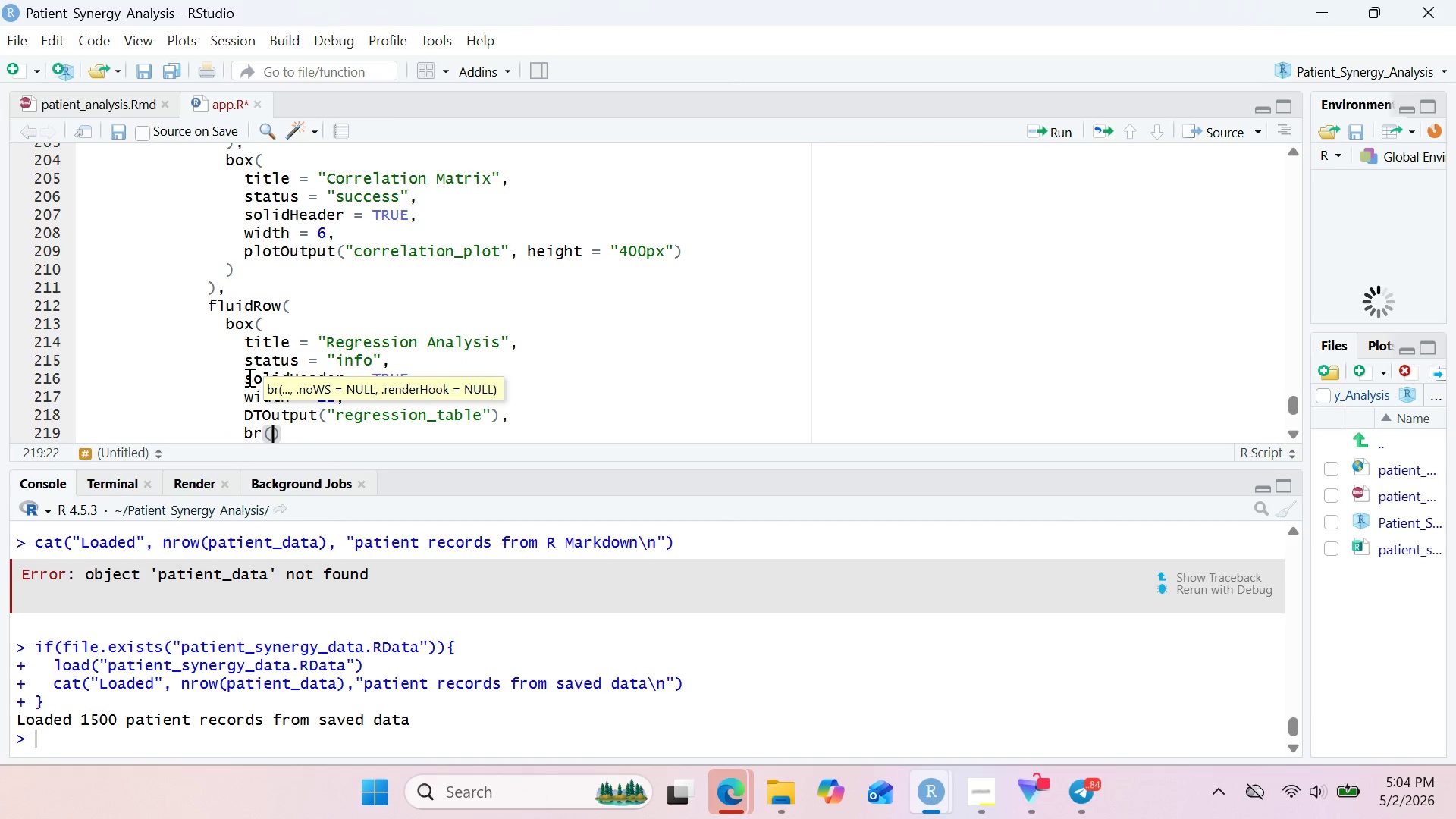 
key(Shift+ArrowRight)
 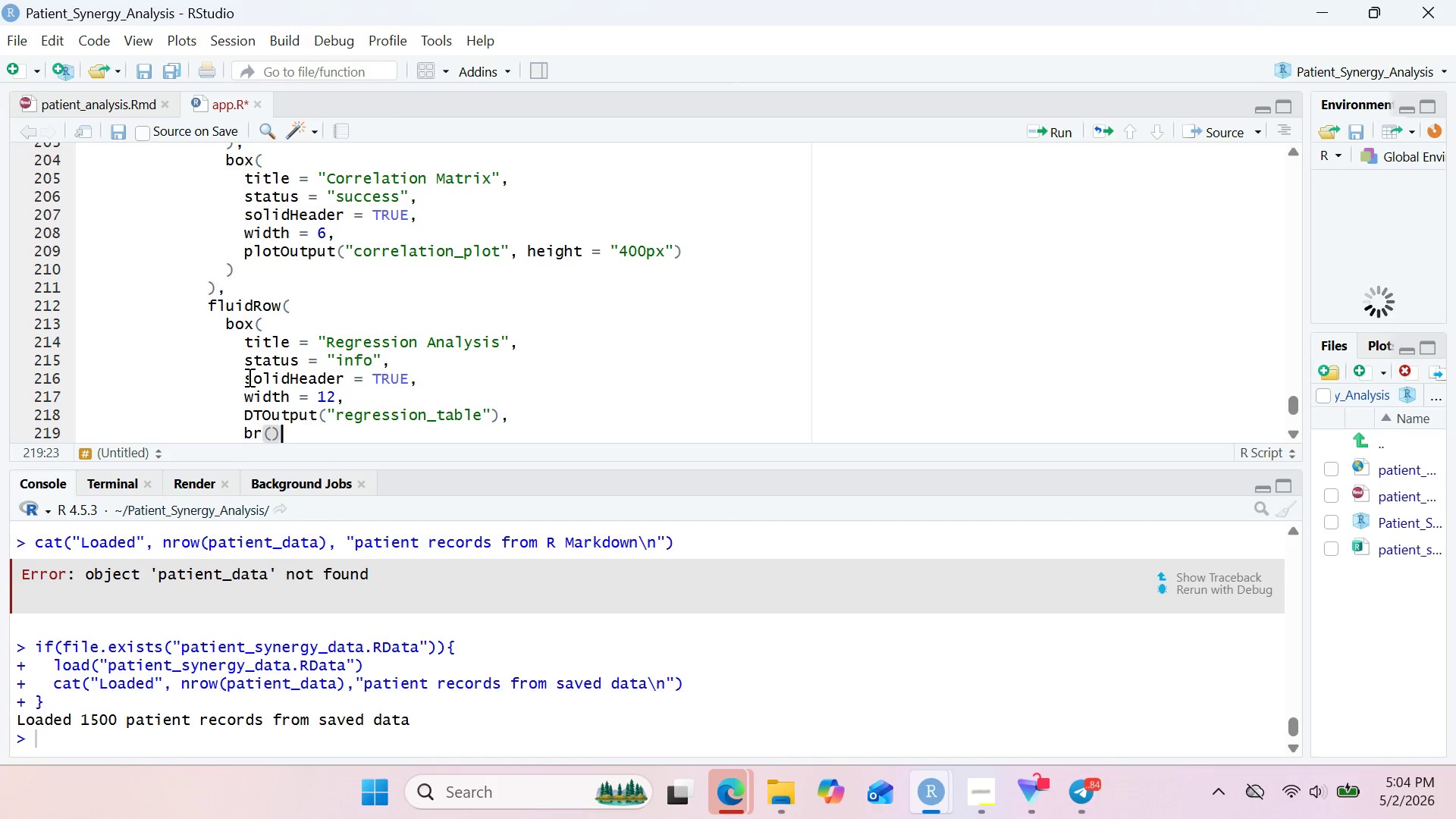 
key(Shift+Comma)
 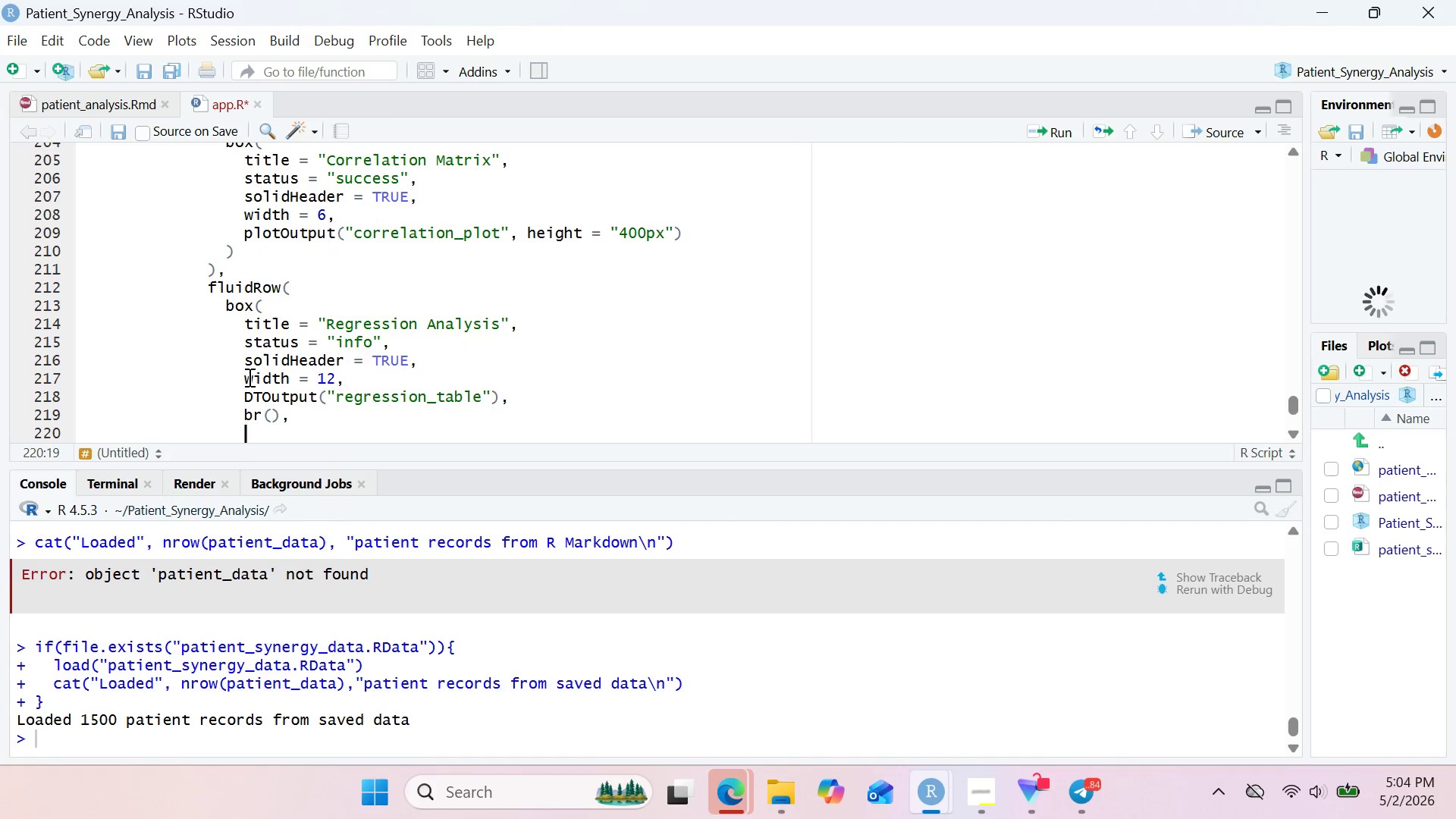 
key(Enter)
 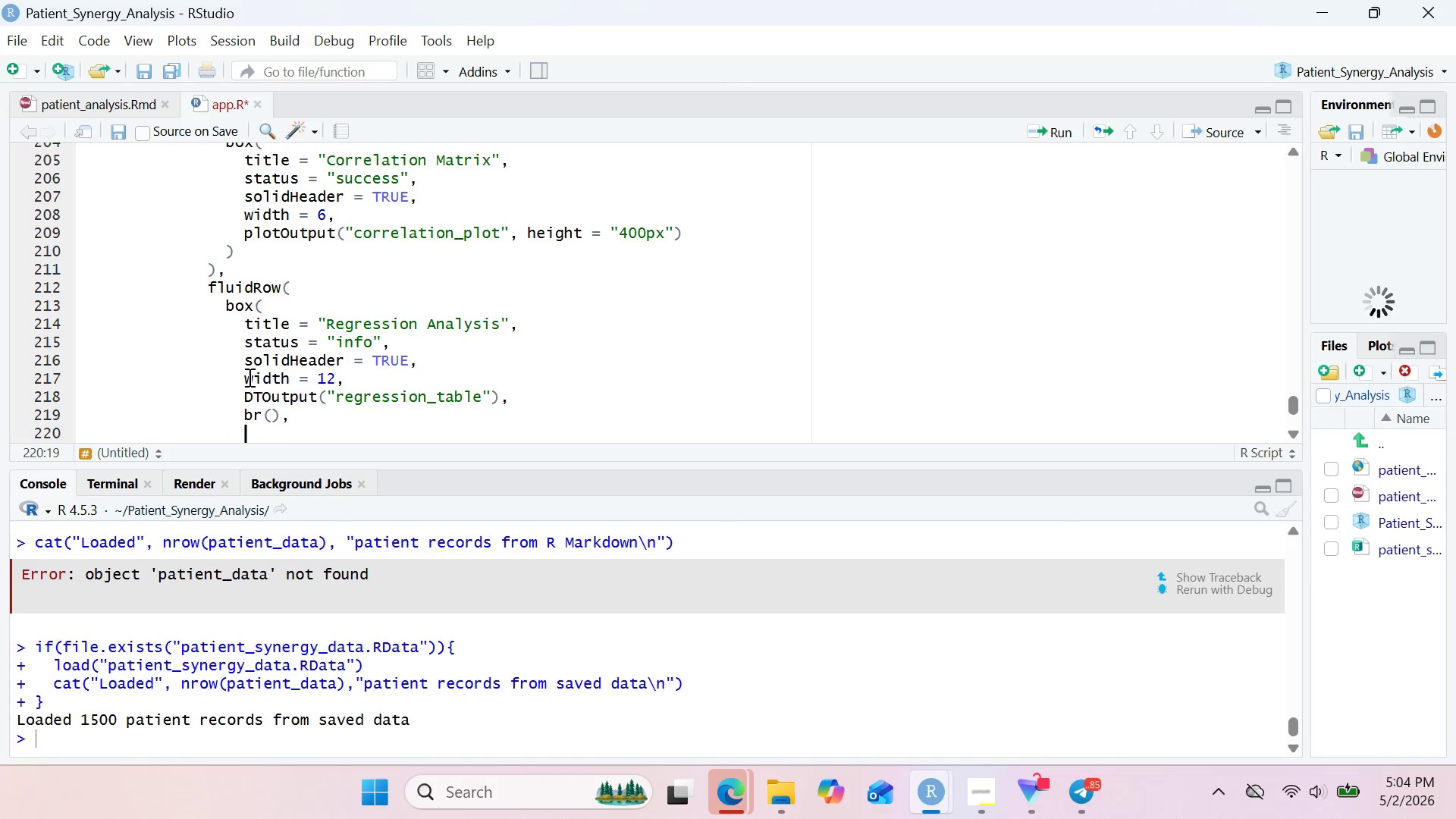 
wait(5.38)
 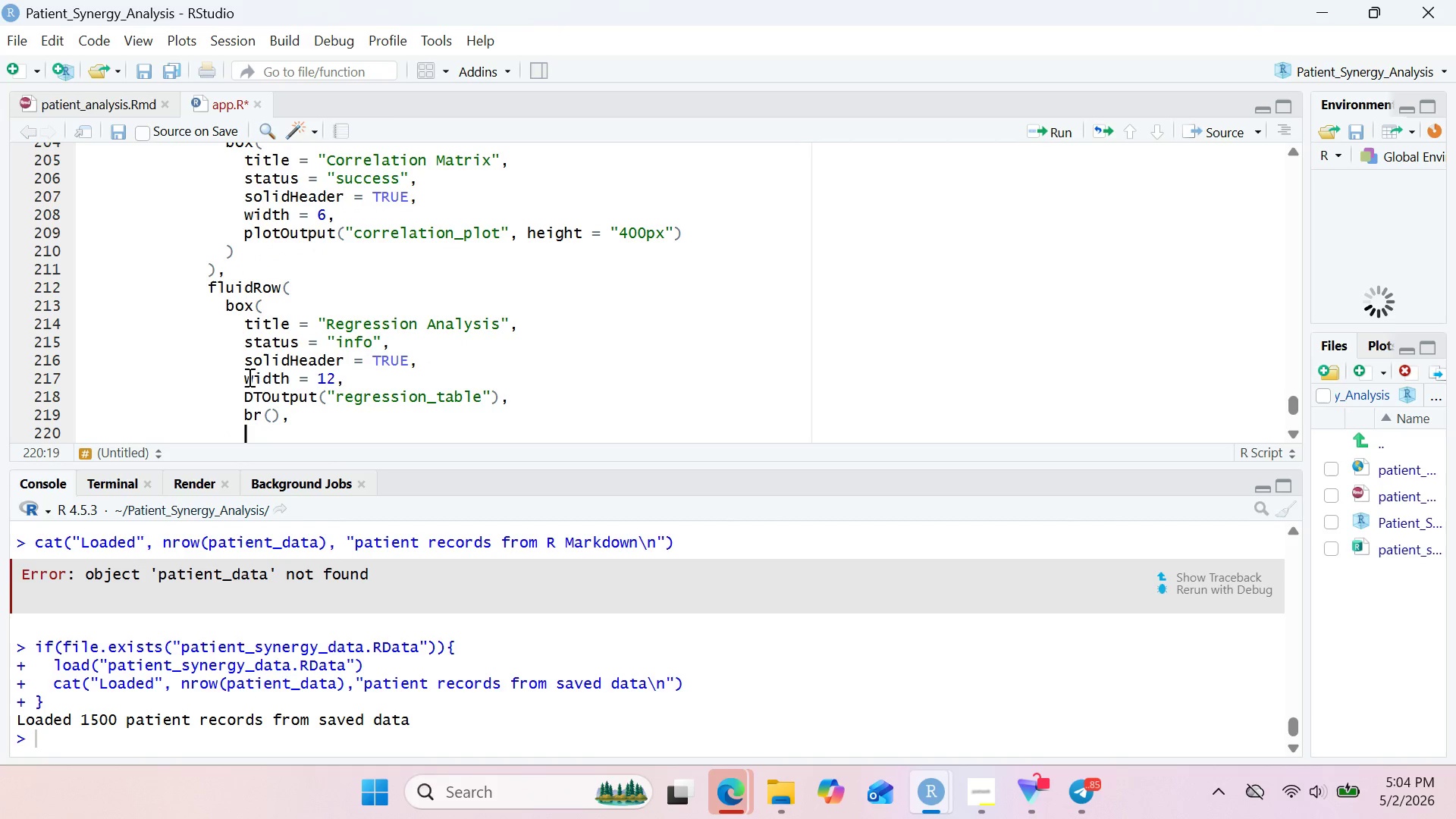 
type(verba)
 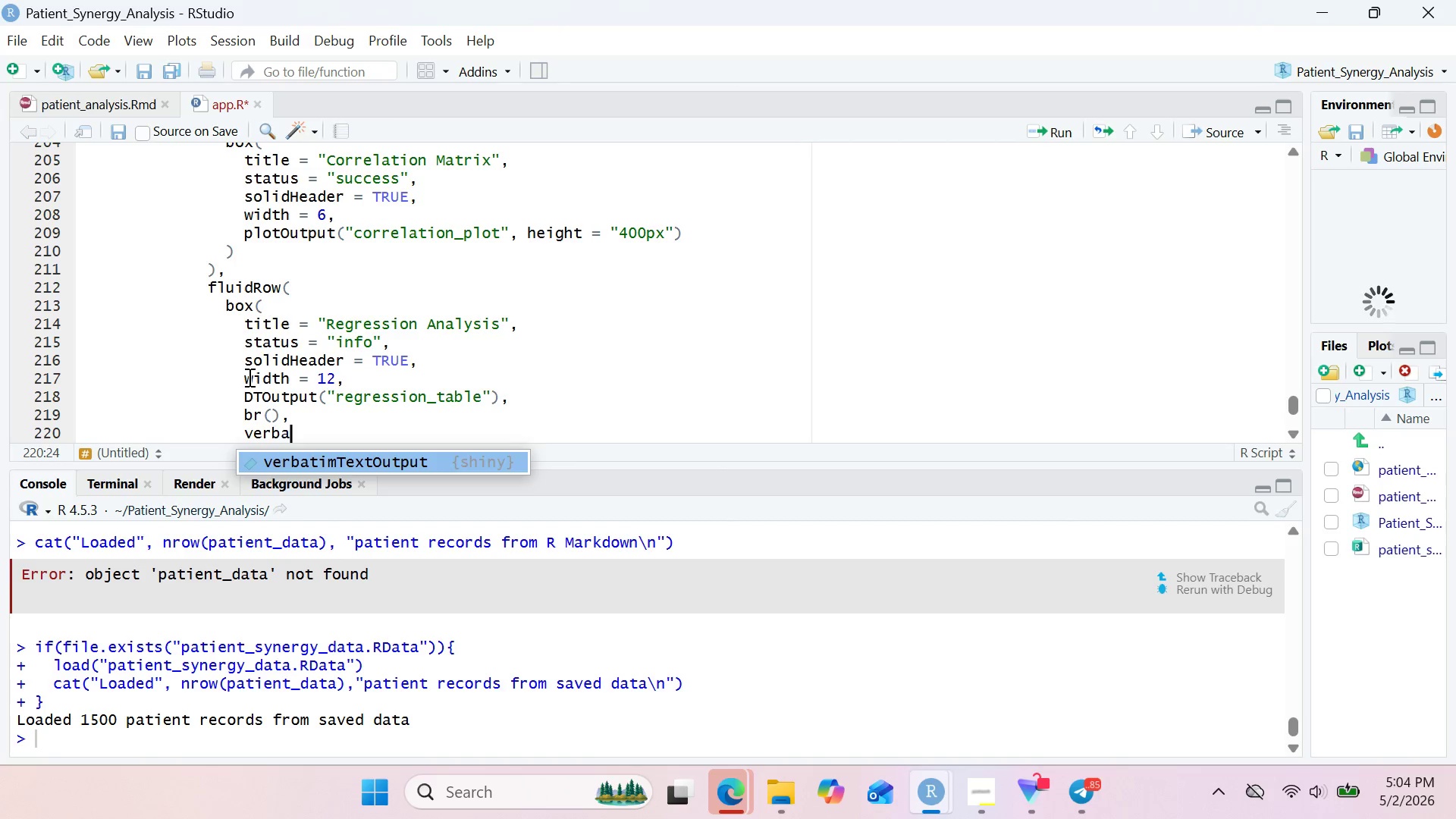 
key(Enter)
 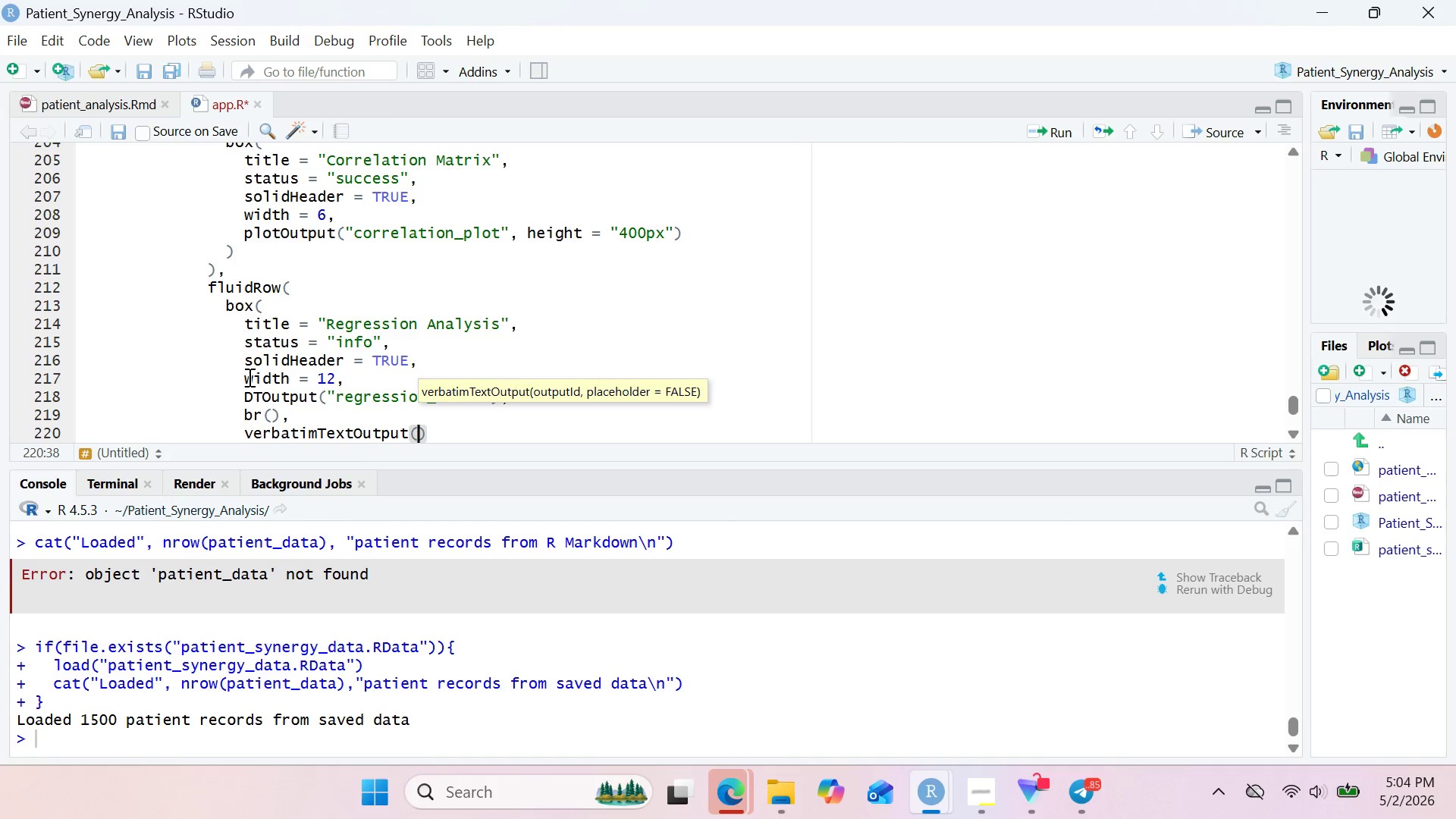 
type("regression_summary)
 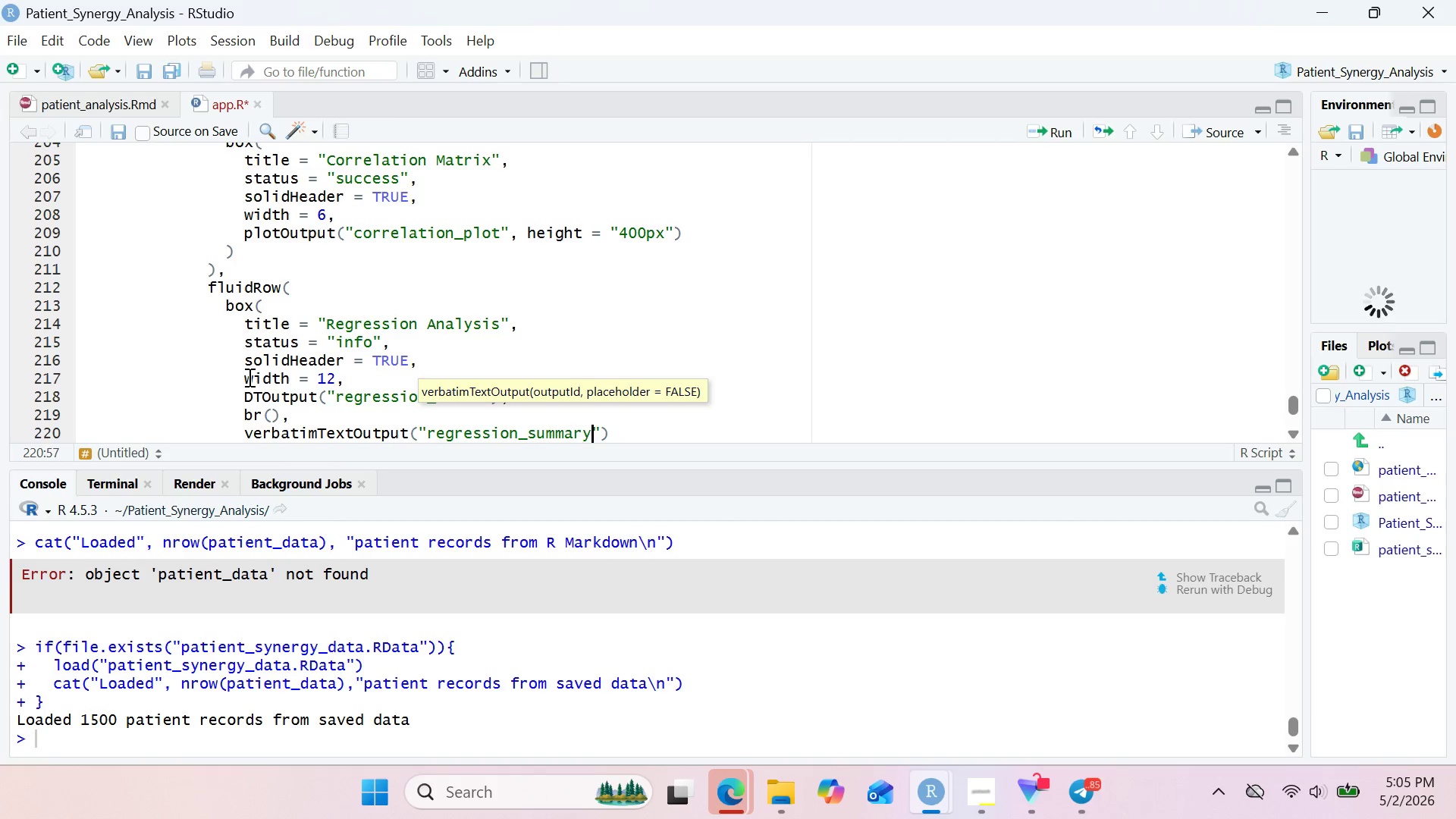 
left_click([211, 411])
 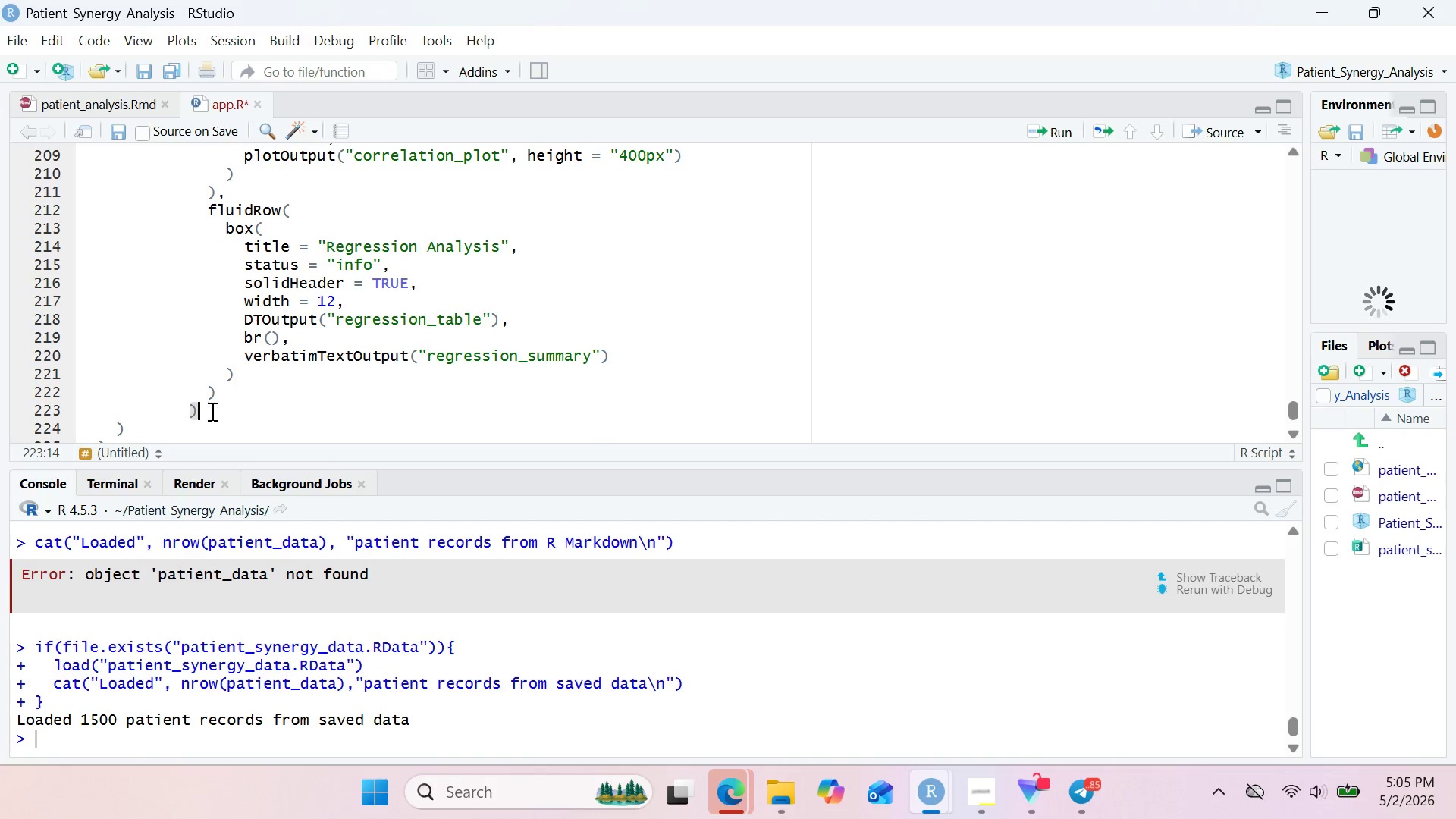 
key(Comma)
 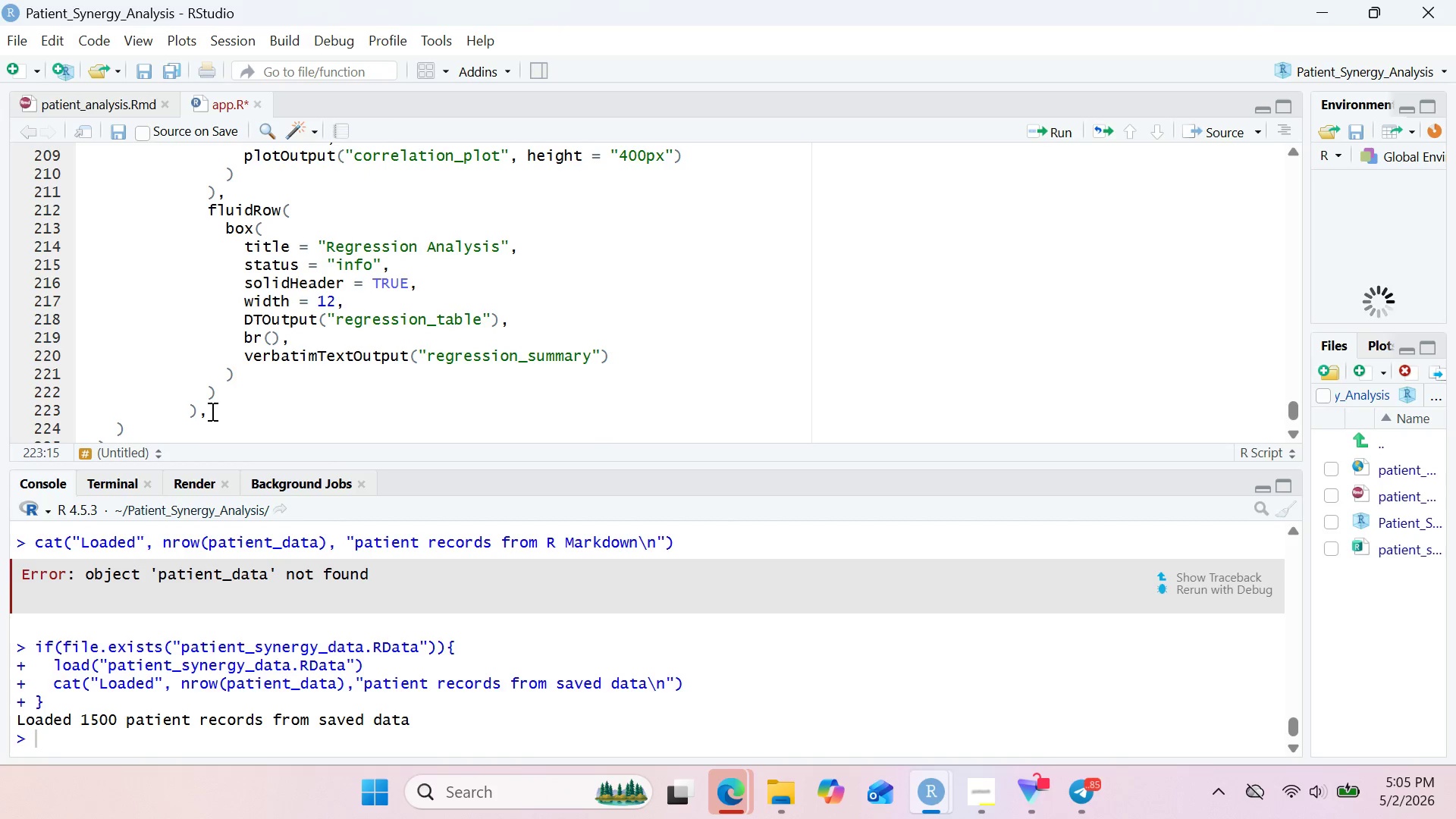 
key(Enter)
 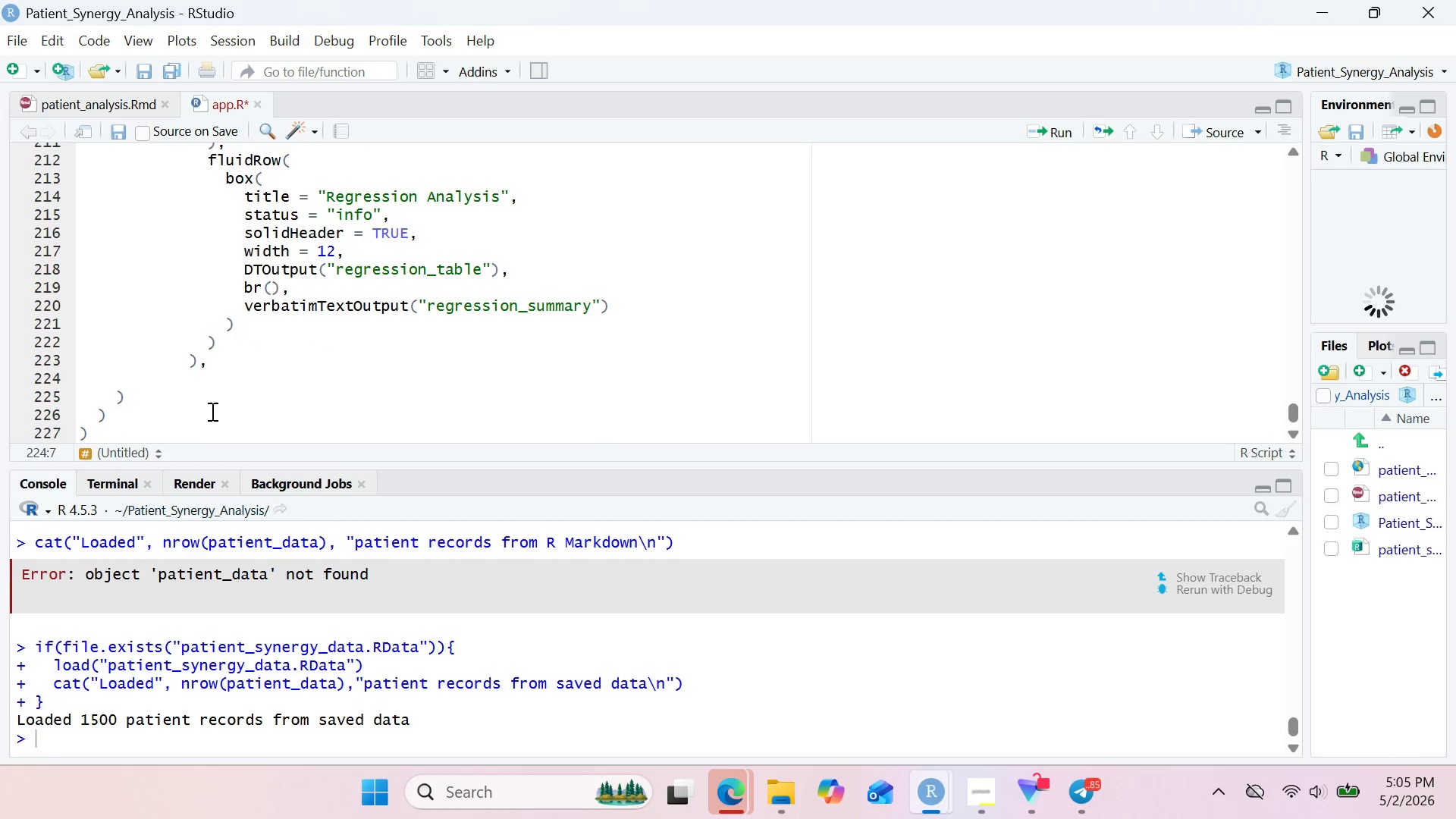 
type(# RAw DataTab)
 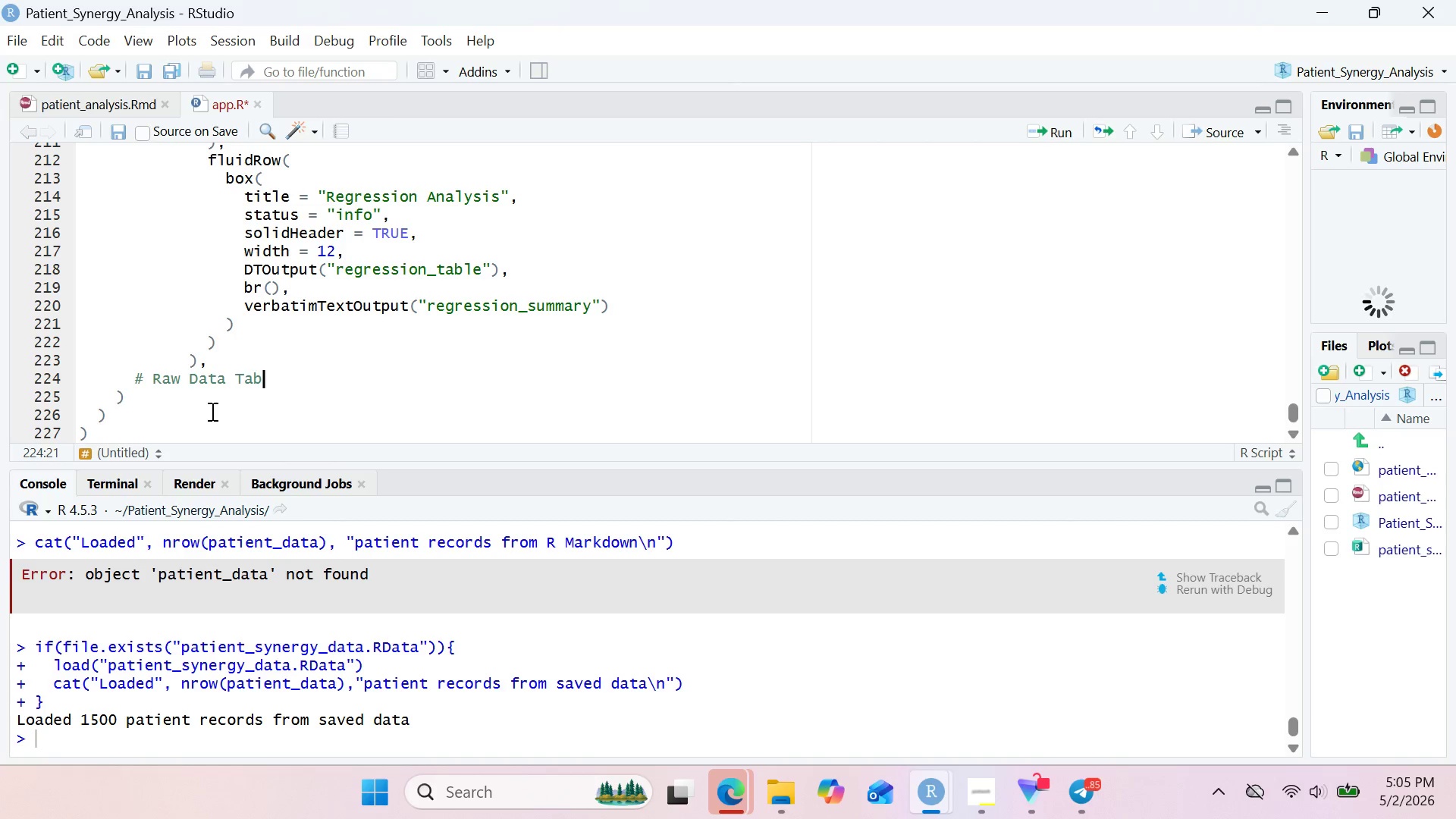 
key(Enter)
 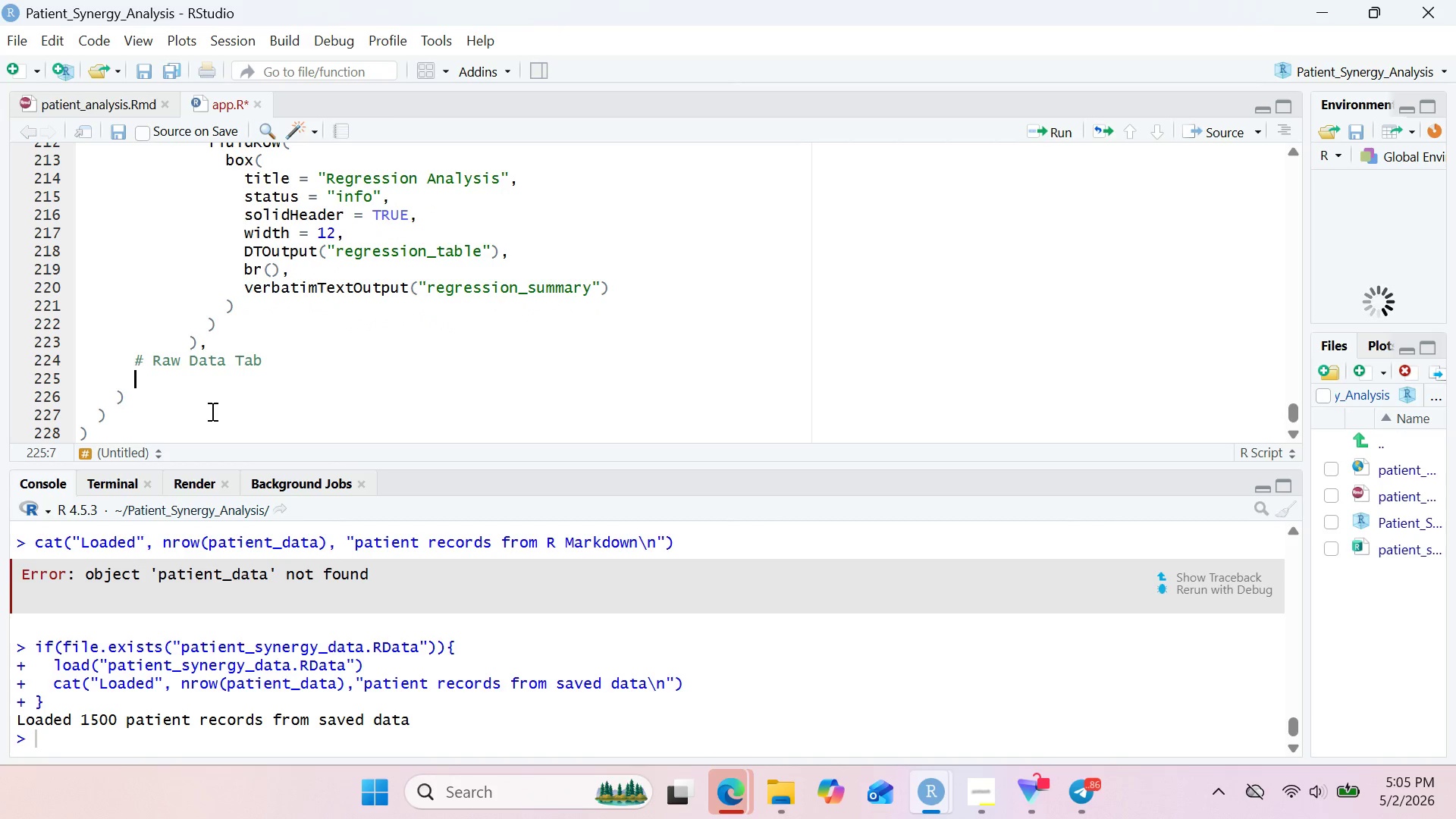 
type(tabItem)
 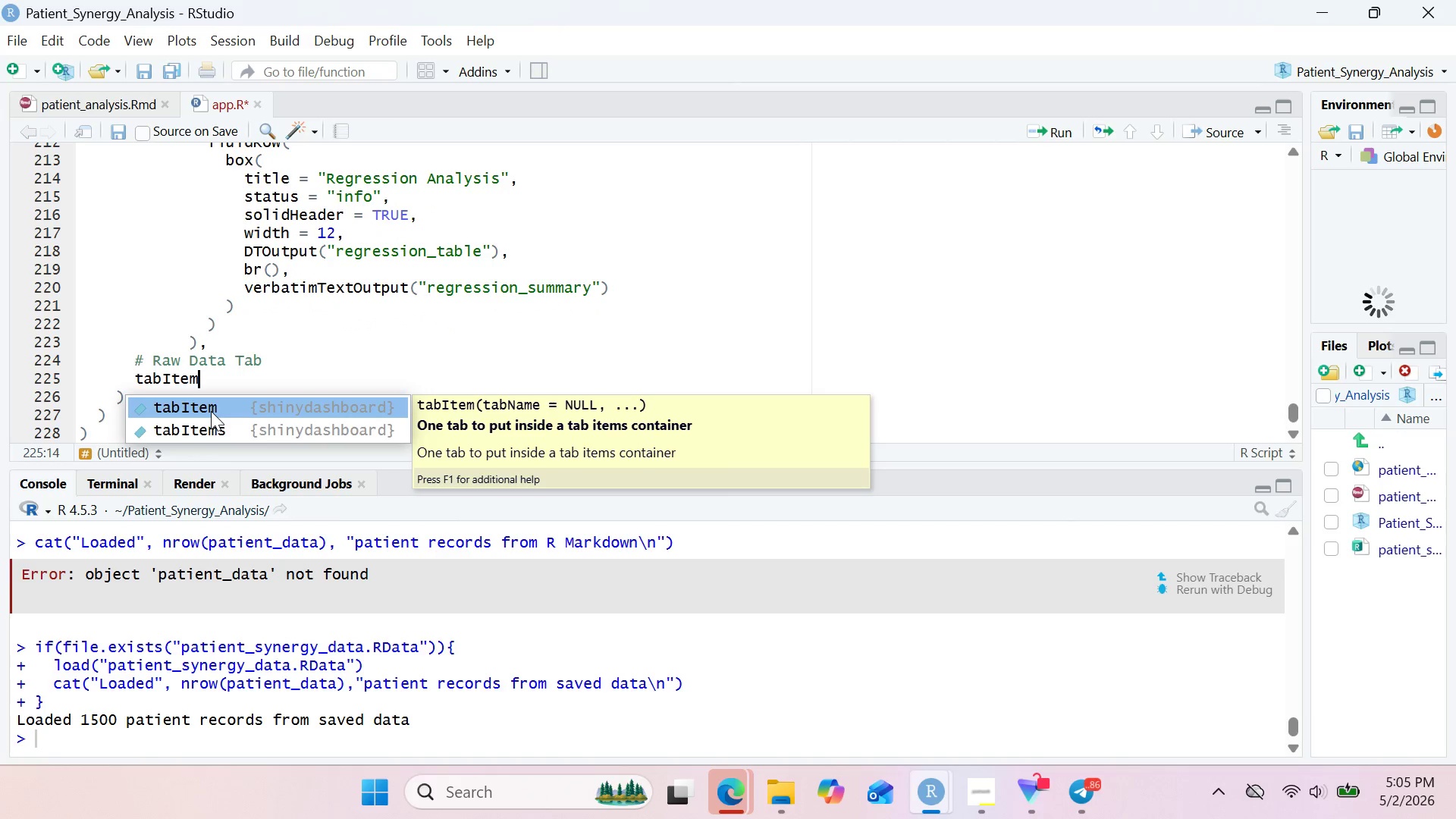 
wait(139.81)
 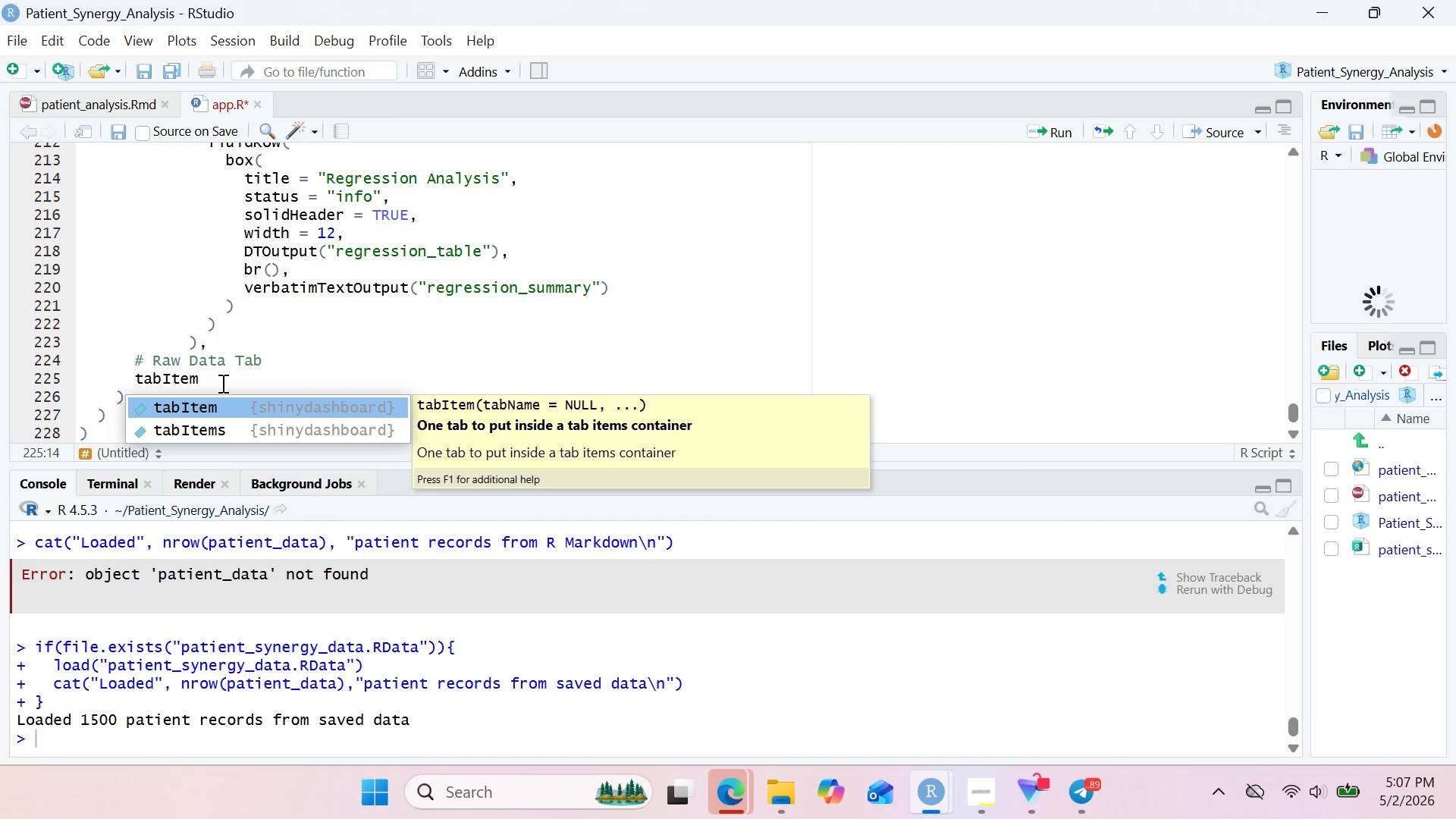 
key(Enter)
 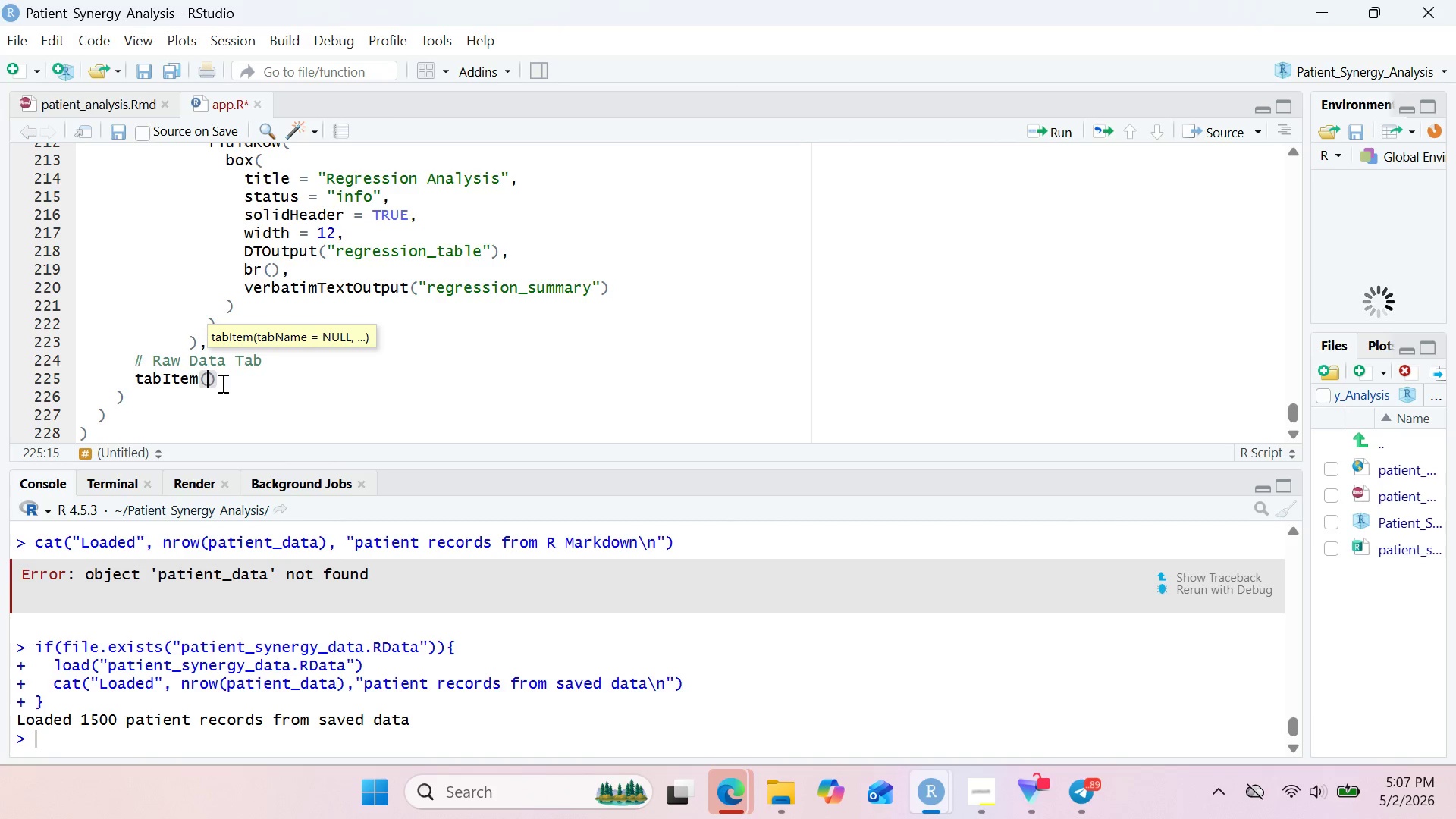 
wait(11.97)
 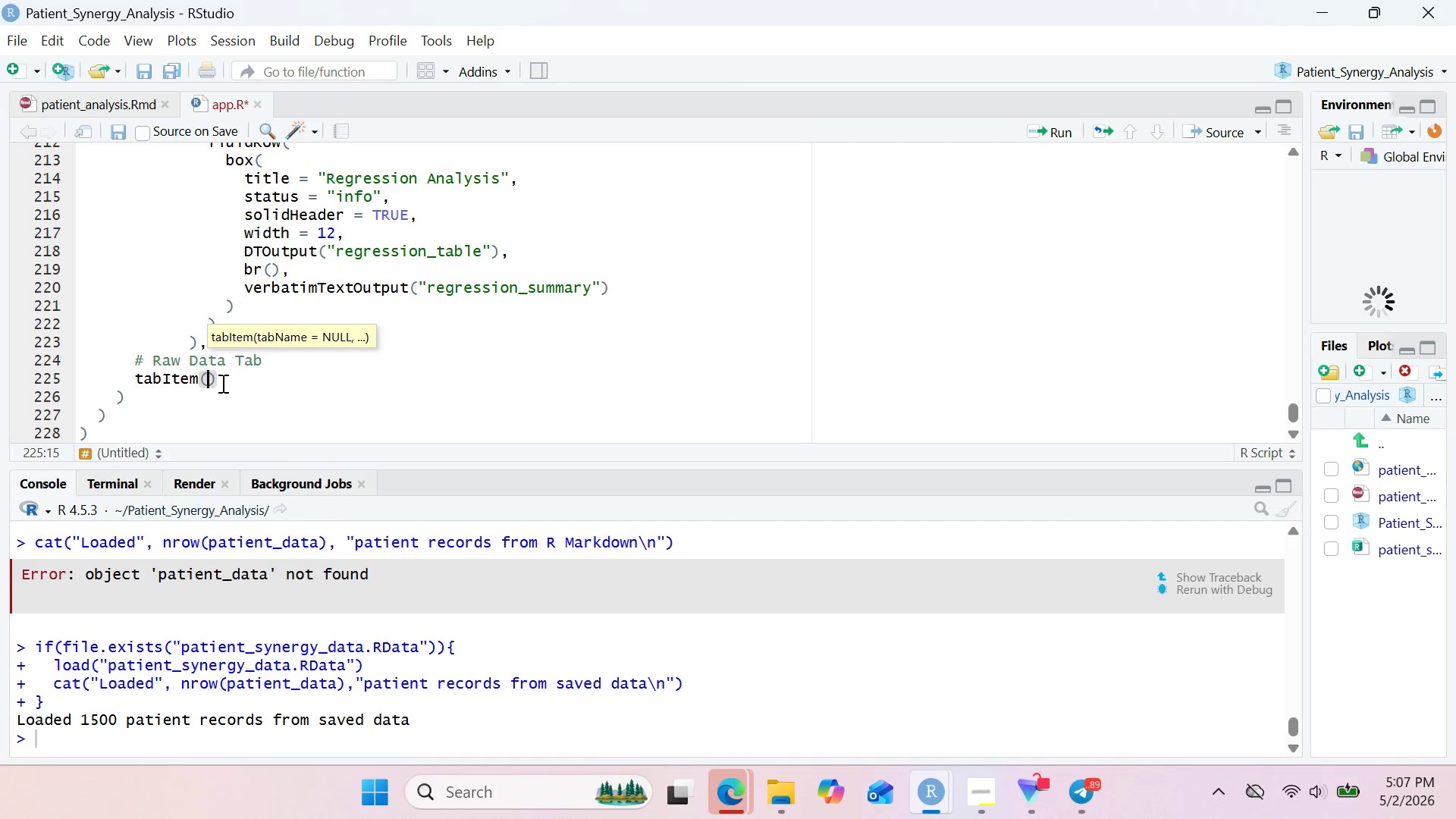 
left_click([979, 789])